 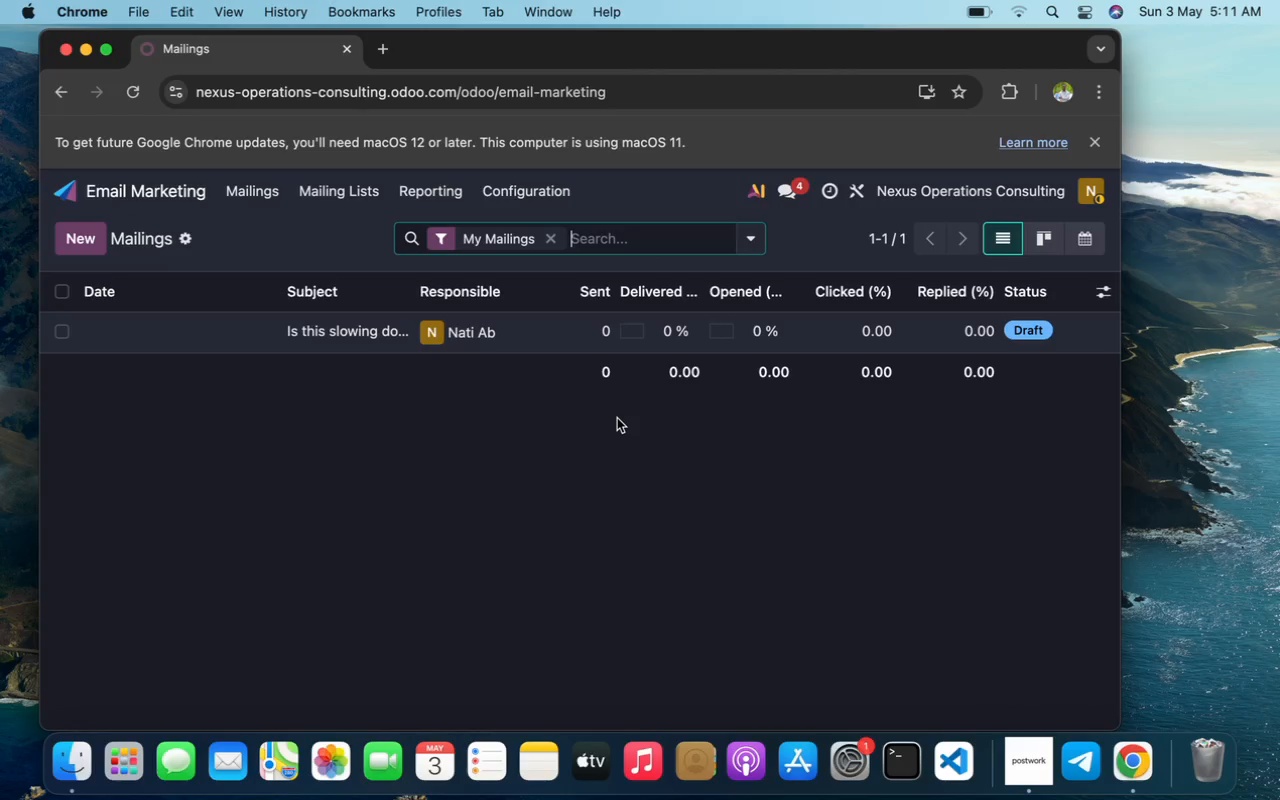 
left_click([455, 332])
 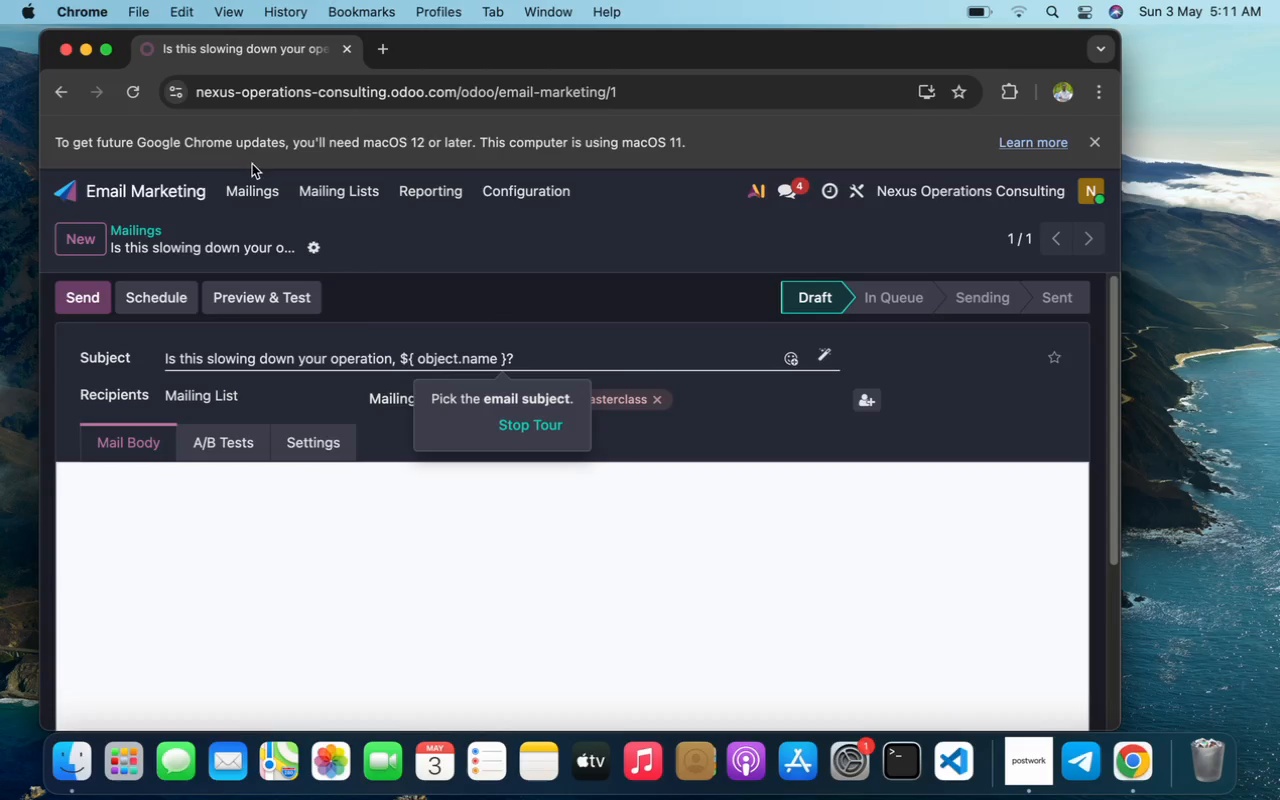 
left_click([108, 54])
 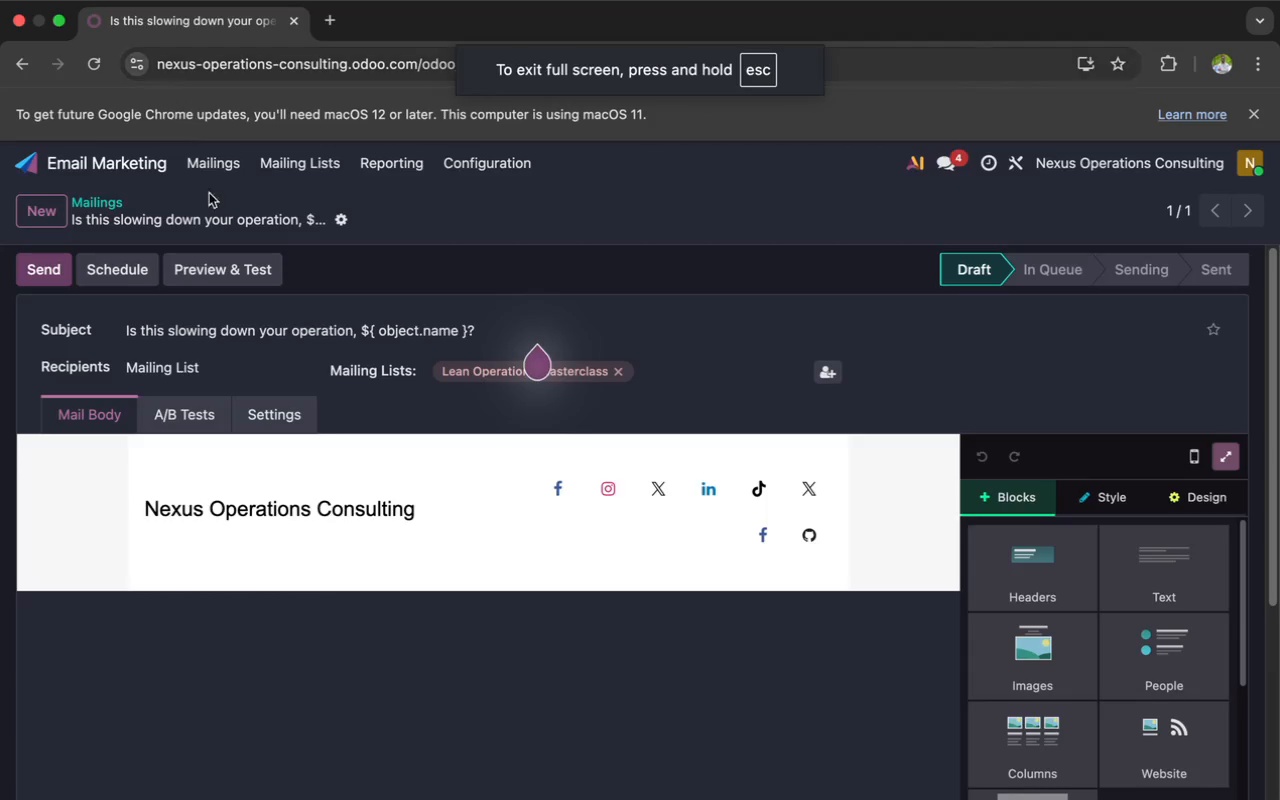 
scroll: coordinate [364, 581], scroll_direction: down, amount: 26.0
 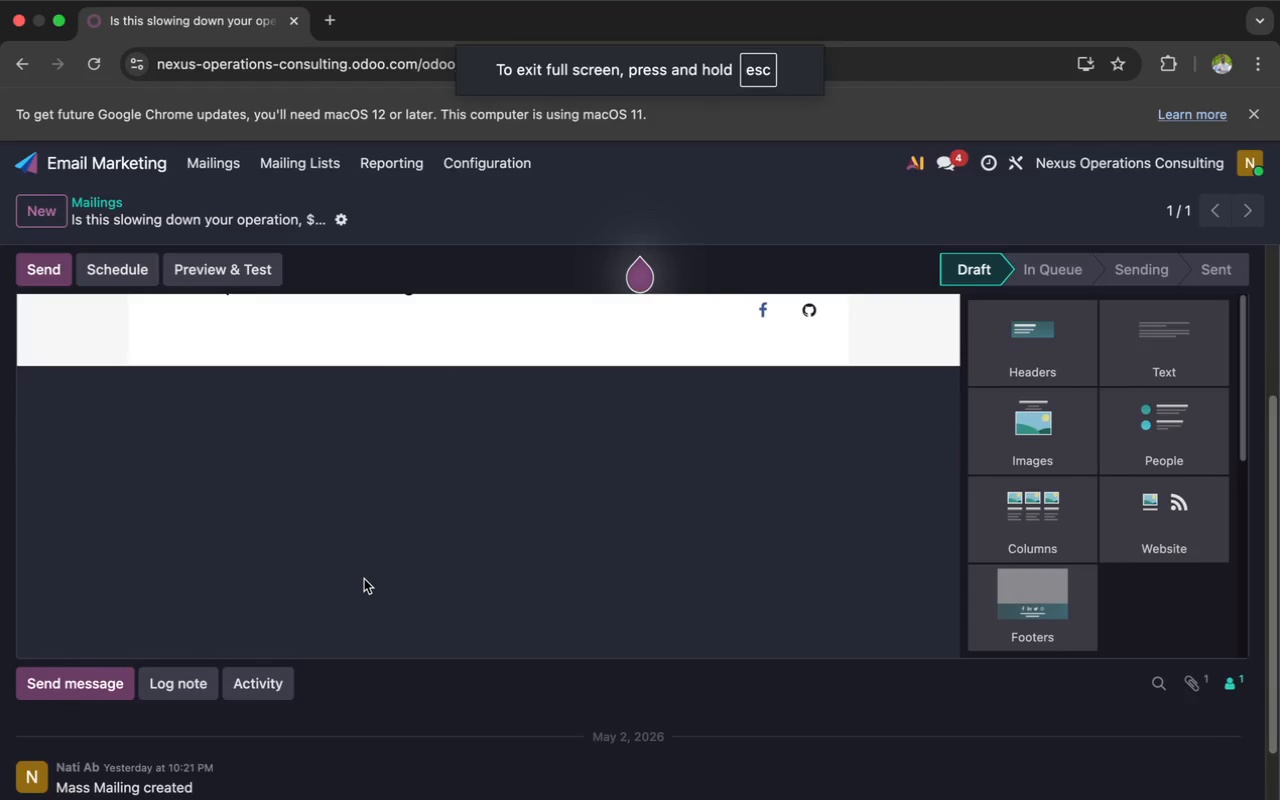 
scroll: coordinate [364, 578], scroll_direction: up, amount: 18.0
 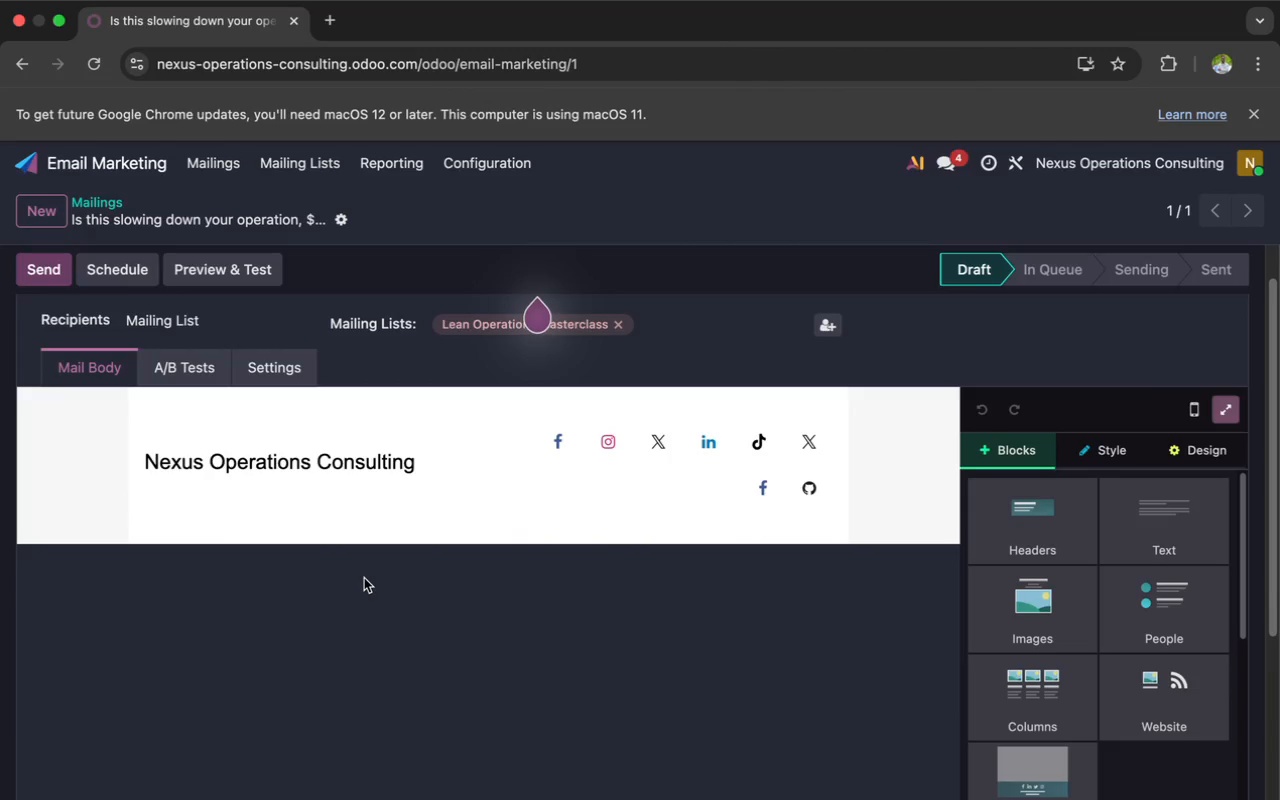 
wait(5.32)
 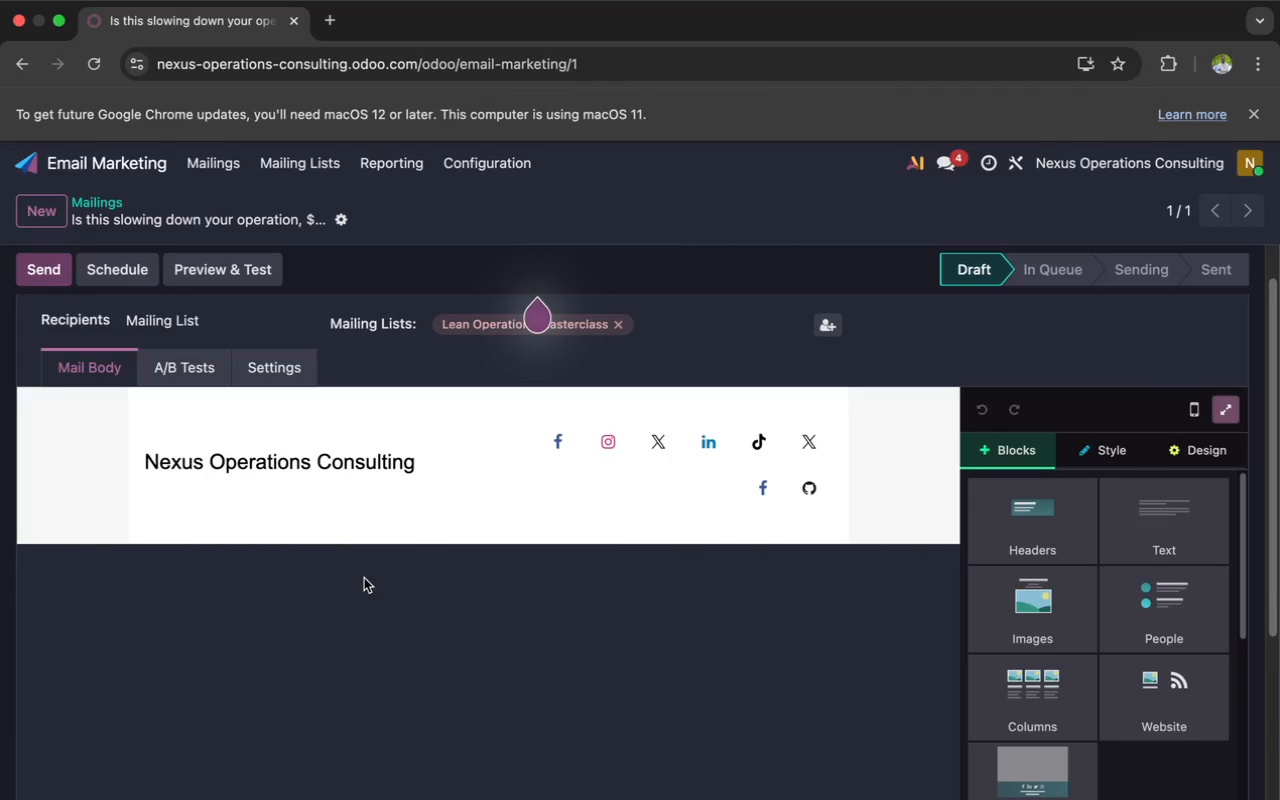 
scroll: coordinate [364, 577], scroll_direction: down, amount: 1.0
 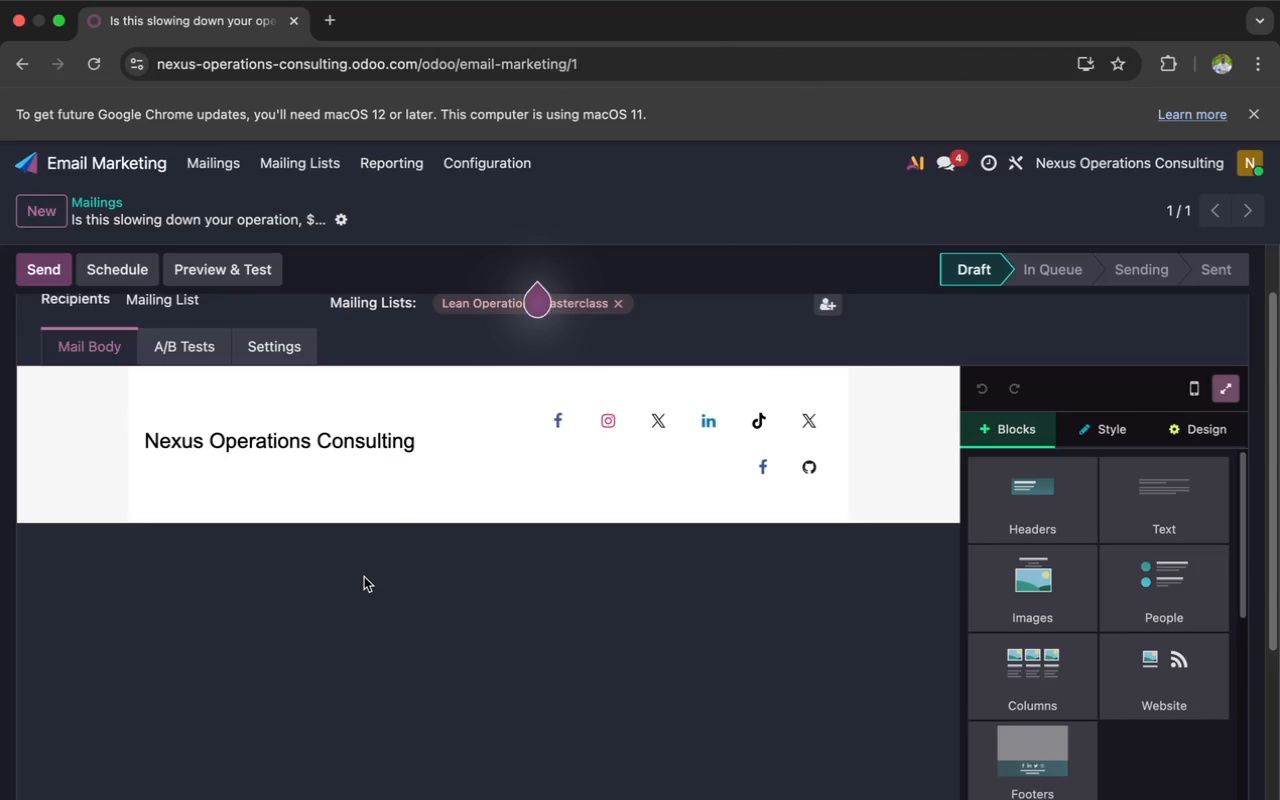 
scroll: coordinate [364, 576], scroll_direction: up, amount: 6.0
 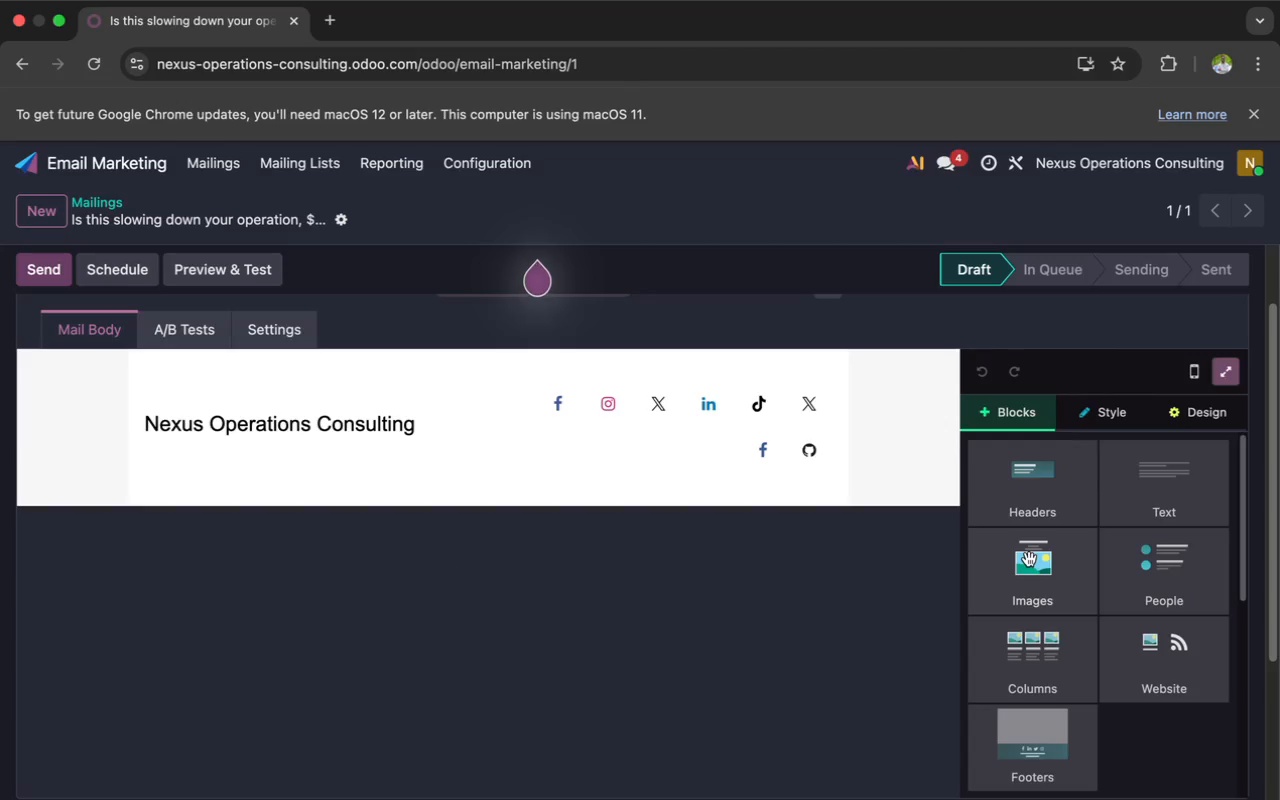 
left_click([1029, 559])
 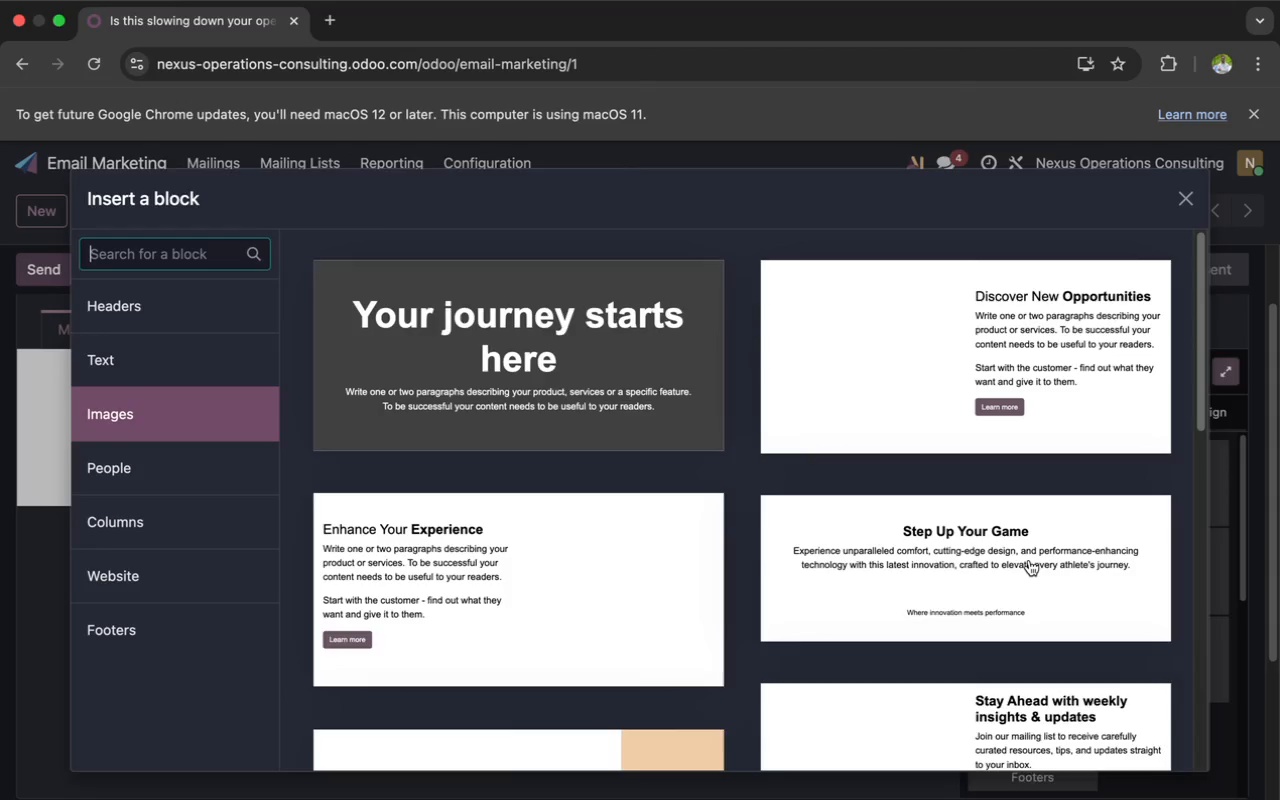 
wait(5.04)
 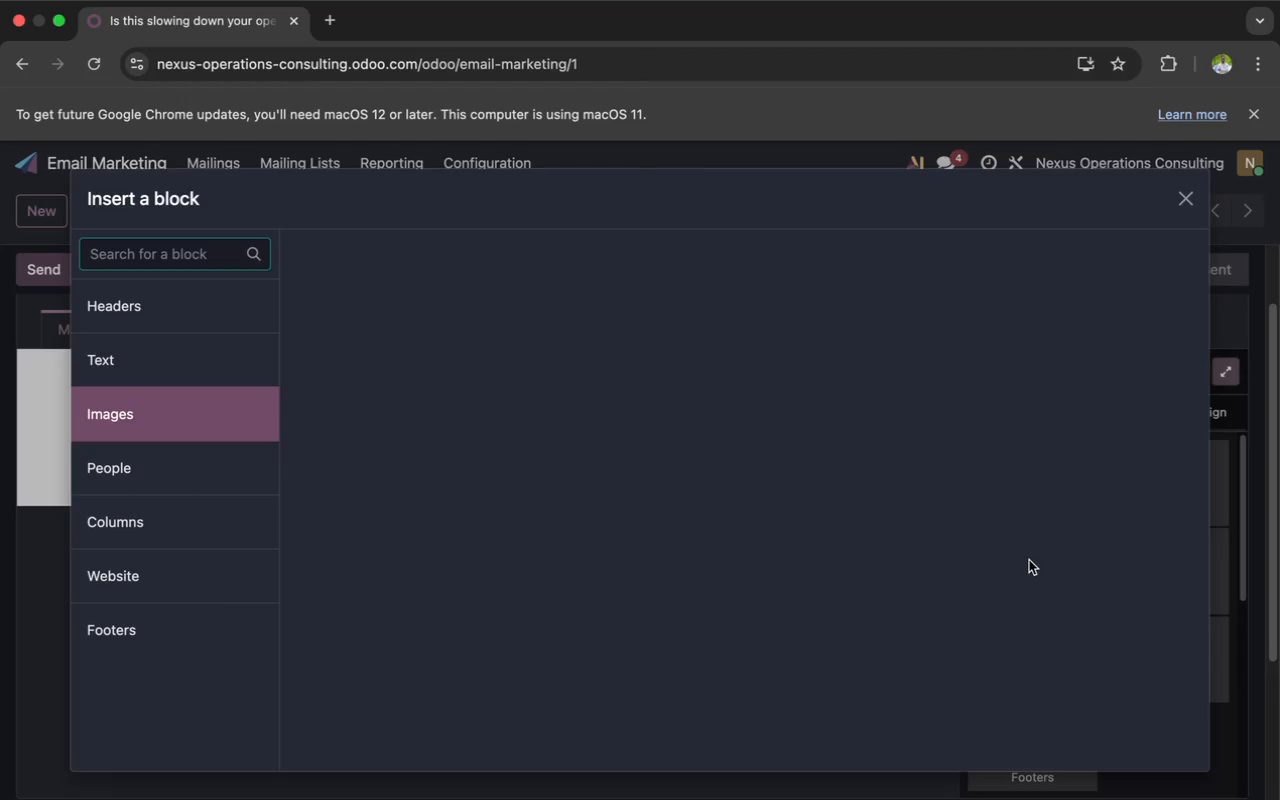 
scroll: coordinate [1010, 480], scroll_direction: down, amount: 59.0
 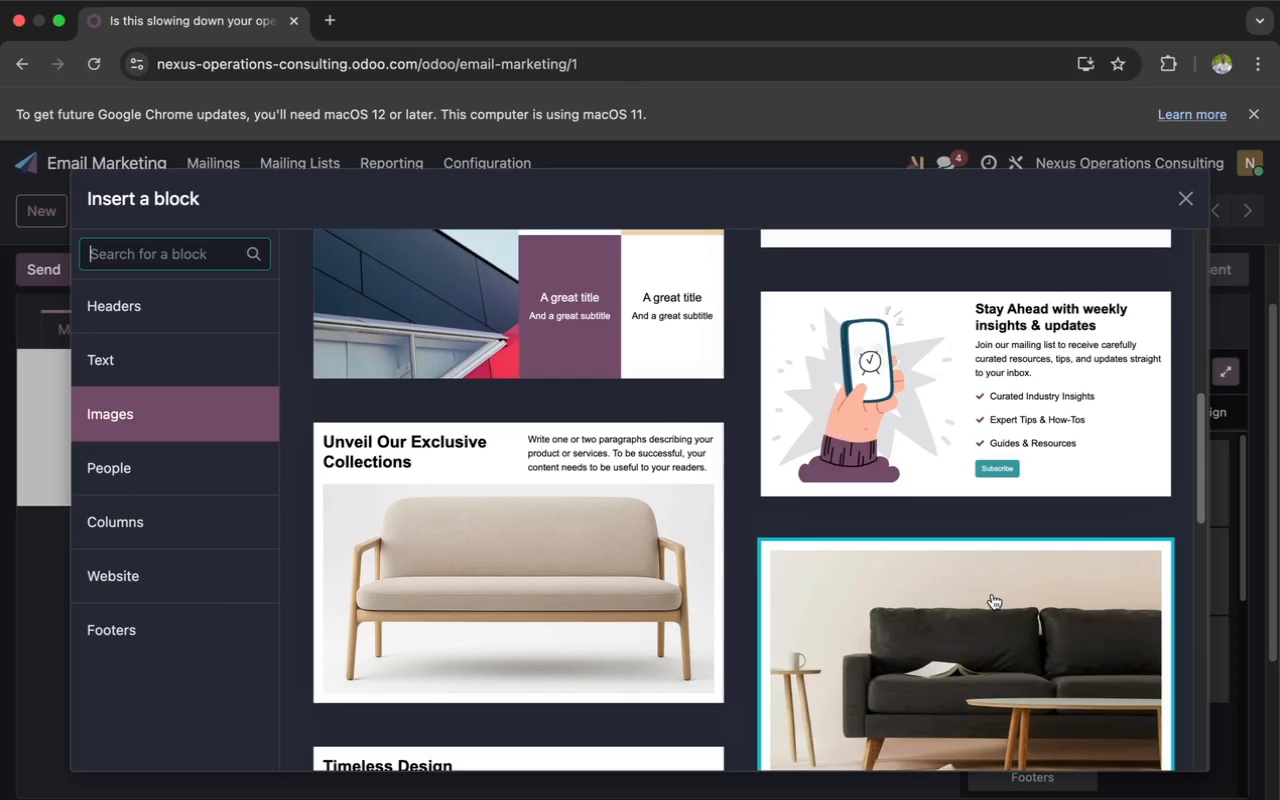 
left_click([992, 595])
 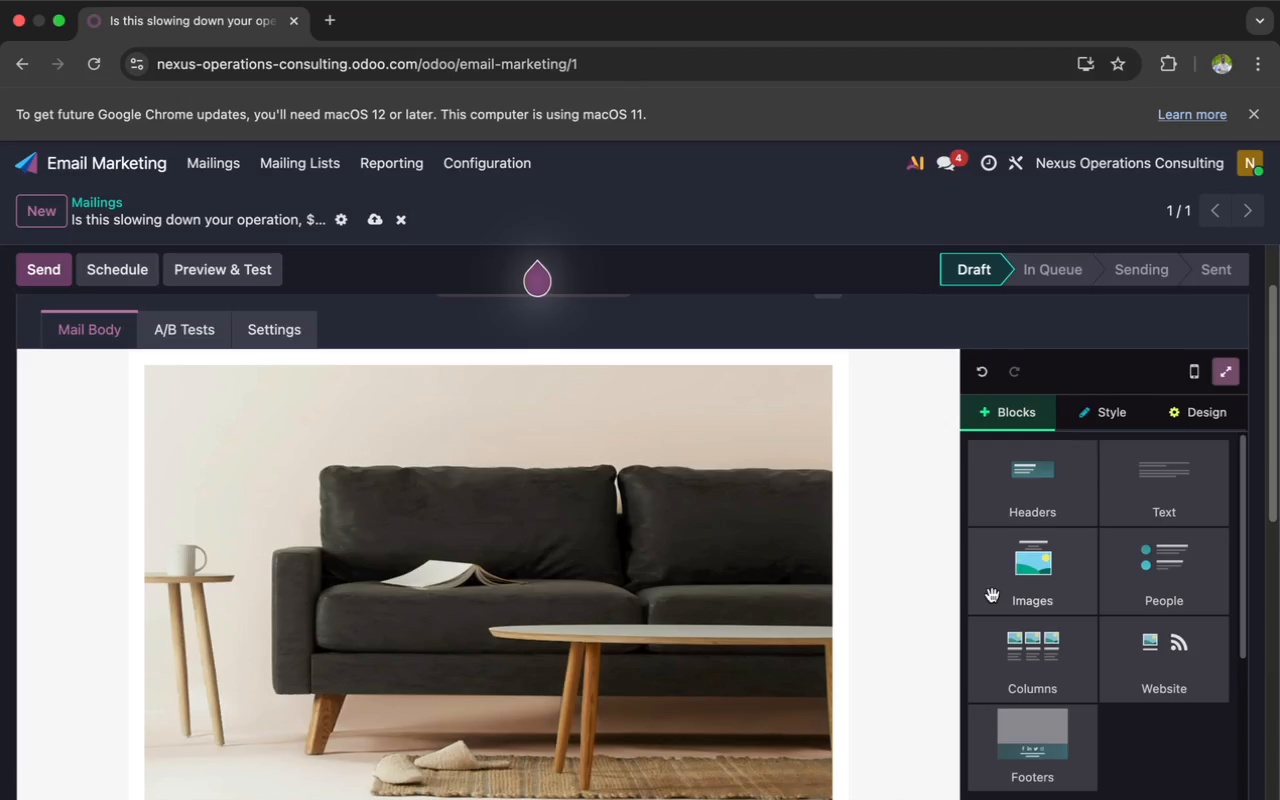 
scroll: coordinate [775, 610], scroll_direction: down, amount: 36.0
 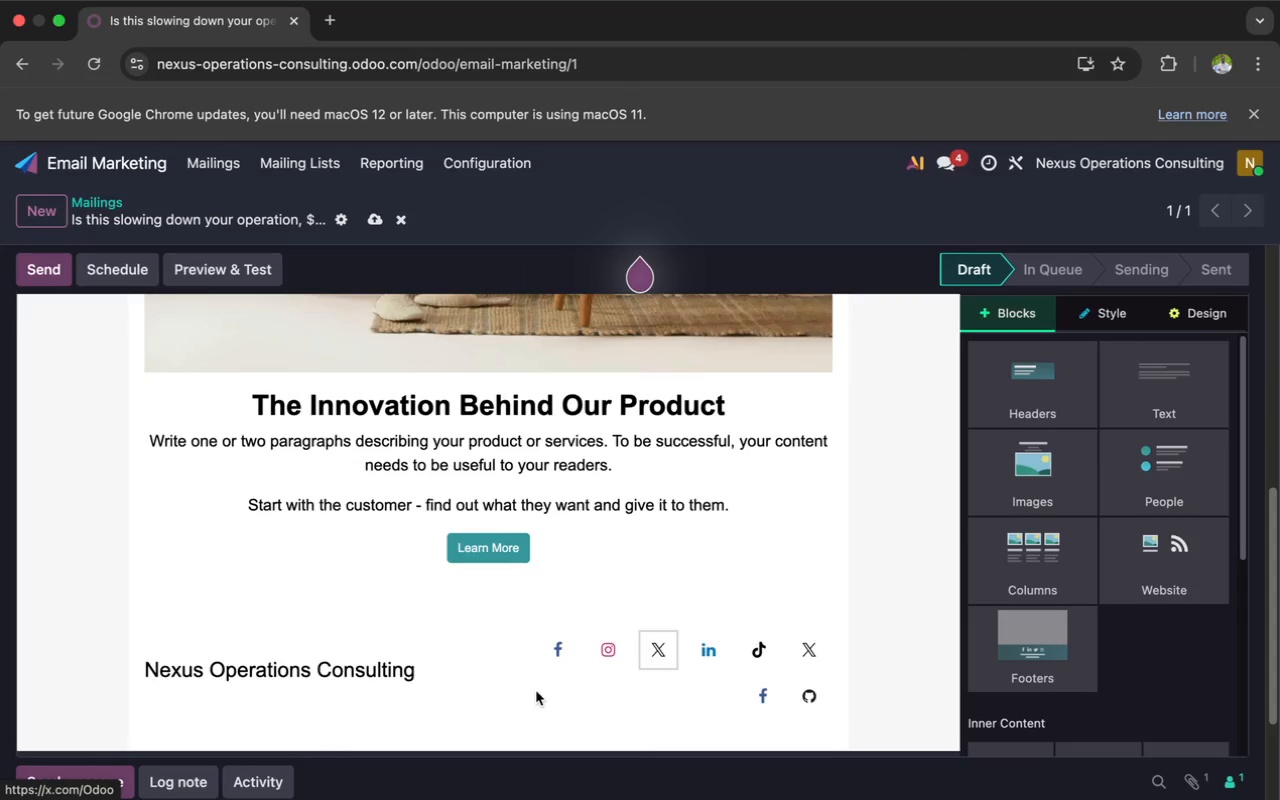 
wait(6.1)
 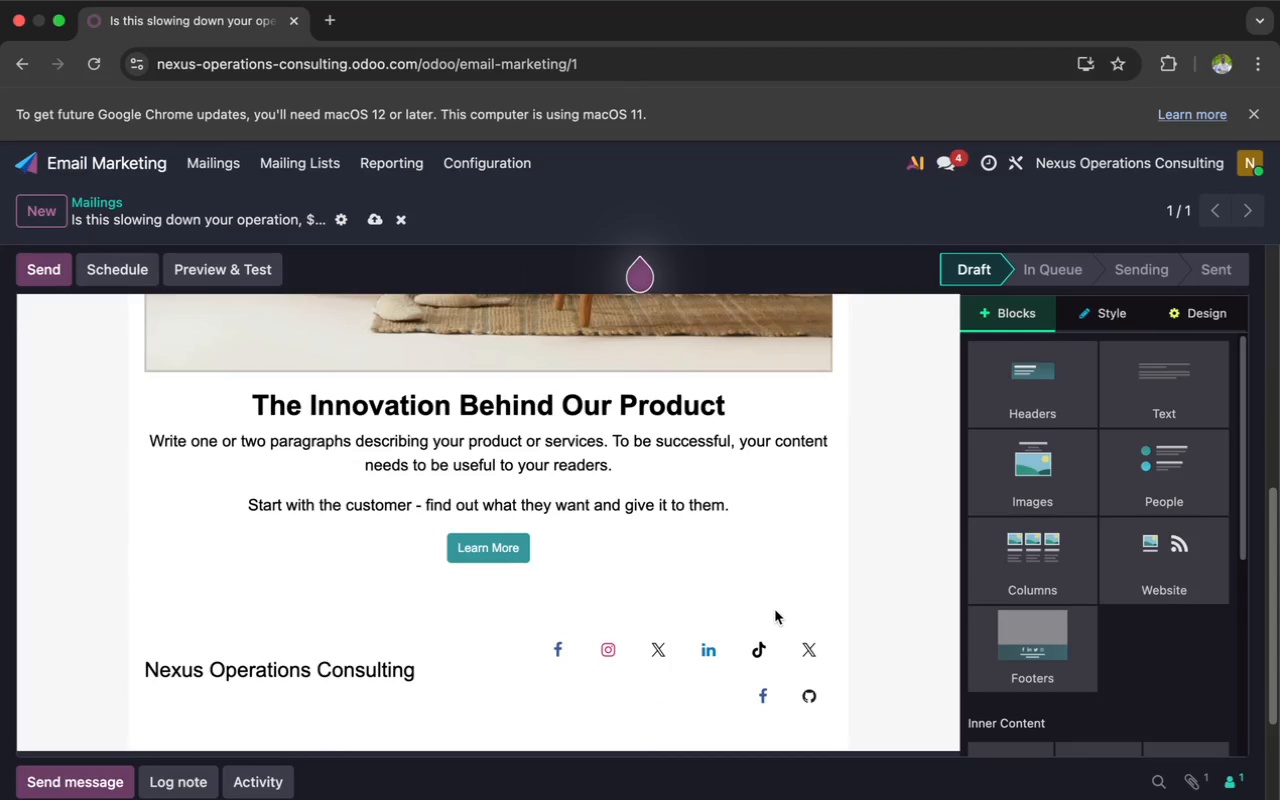 
left_click([490, 619])
 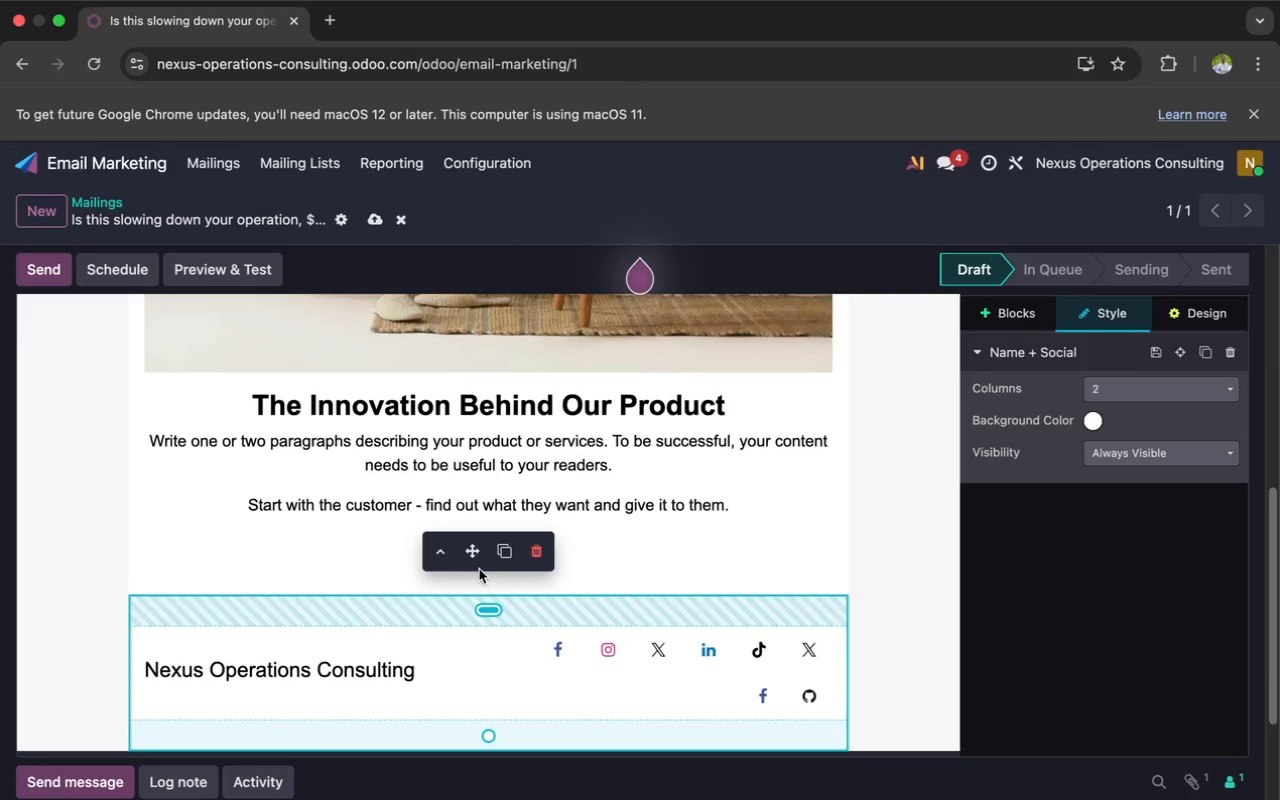 
left_click_drag(start_coordinate=[473, 558], to_coordinate=[471, 221])
 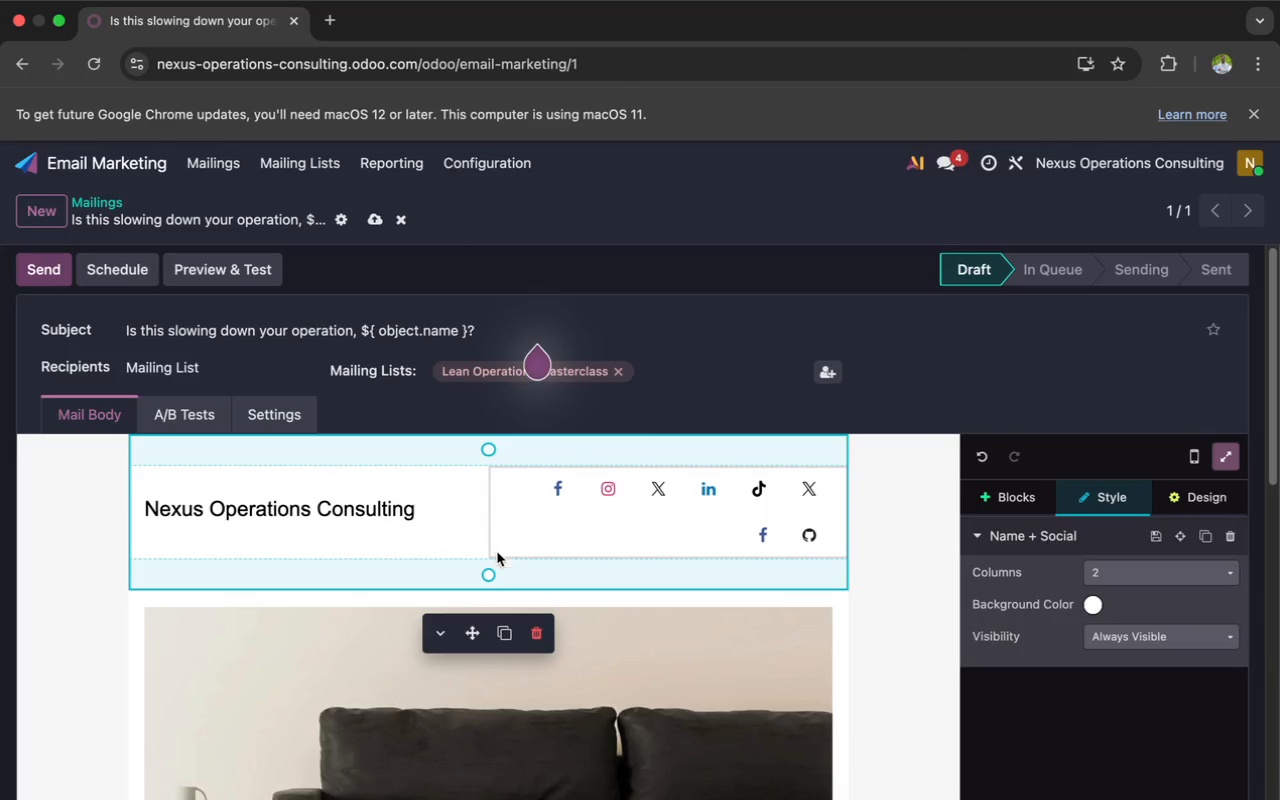 
left_click_drag(start_coordinate=[486, 573], to_coordinate=[488, 525])
 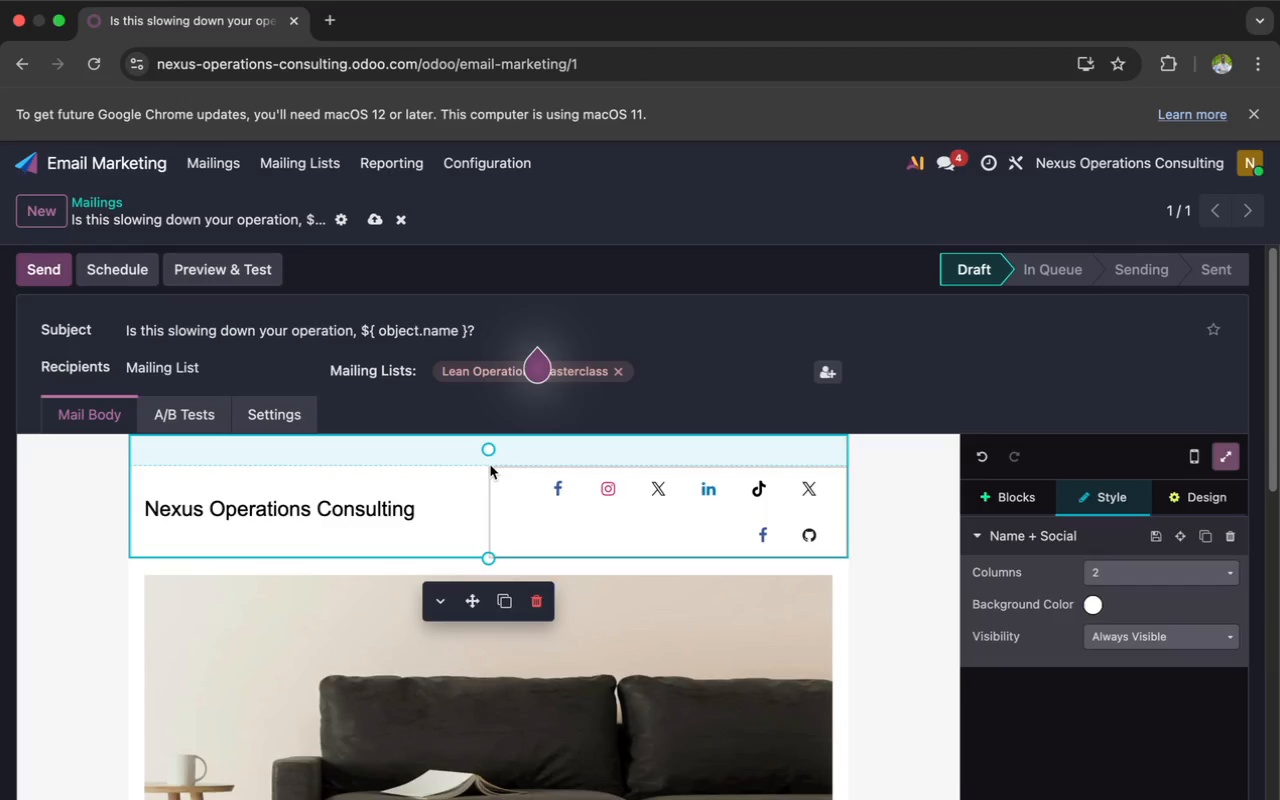 
left_click_drag(start_coordinate=[488, 445], to_coordinate=[482, 379])
 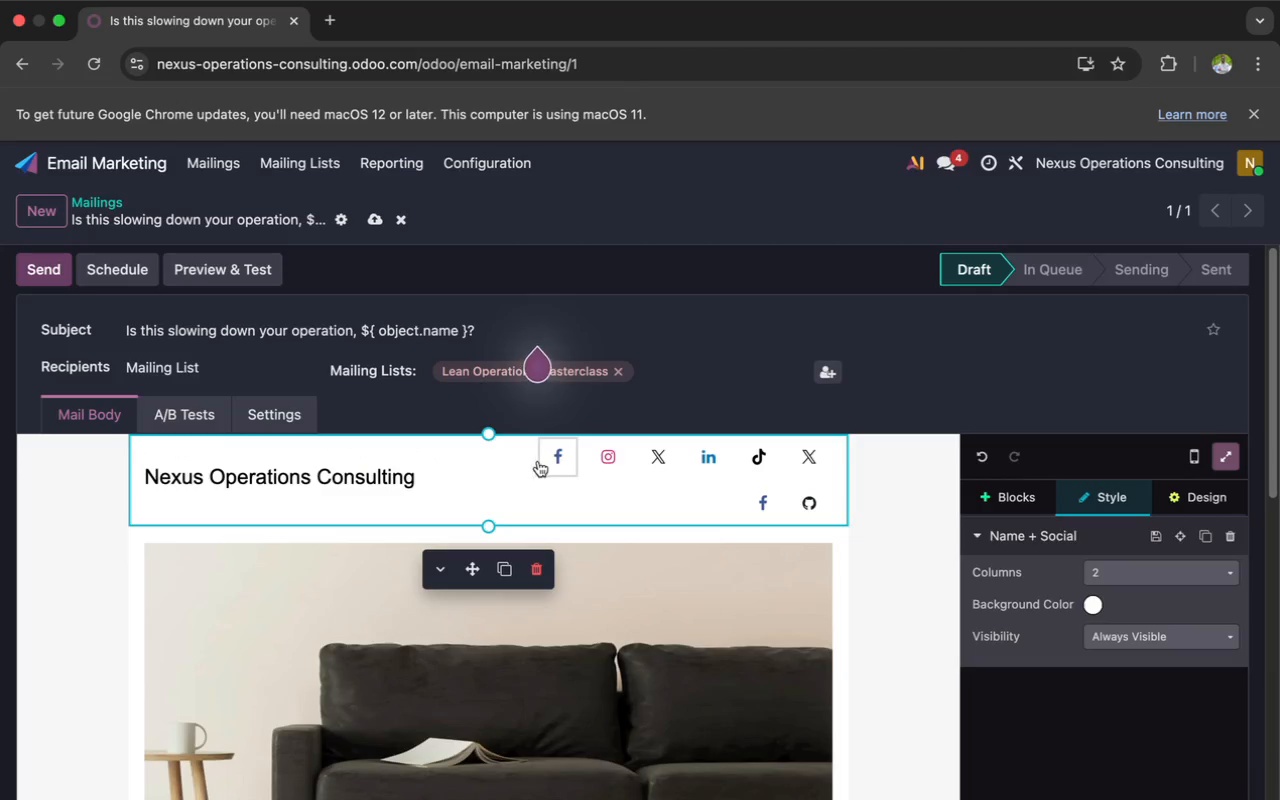 
left_click([520, 471])
 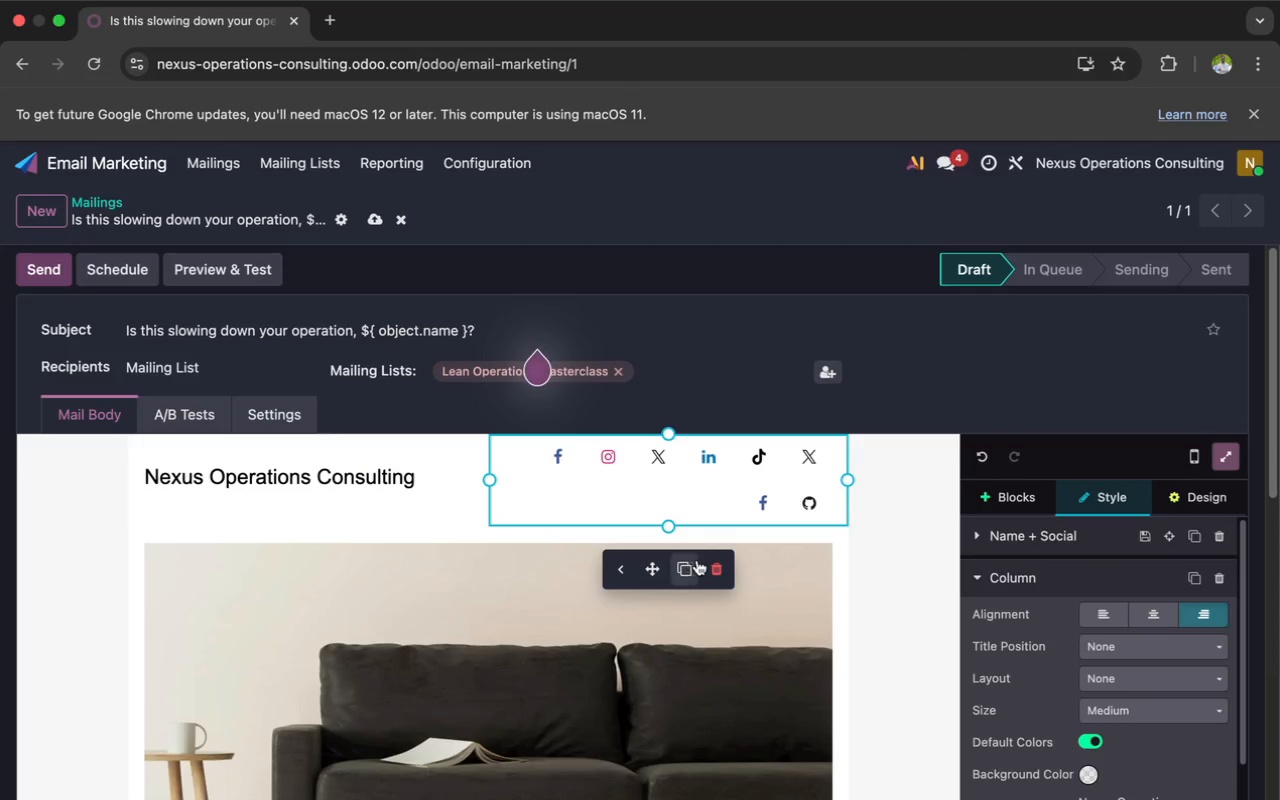 
left_click([713, 559])
 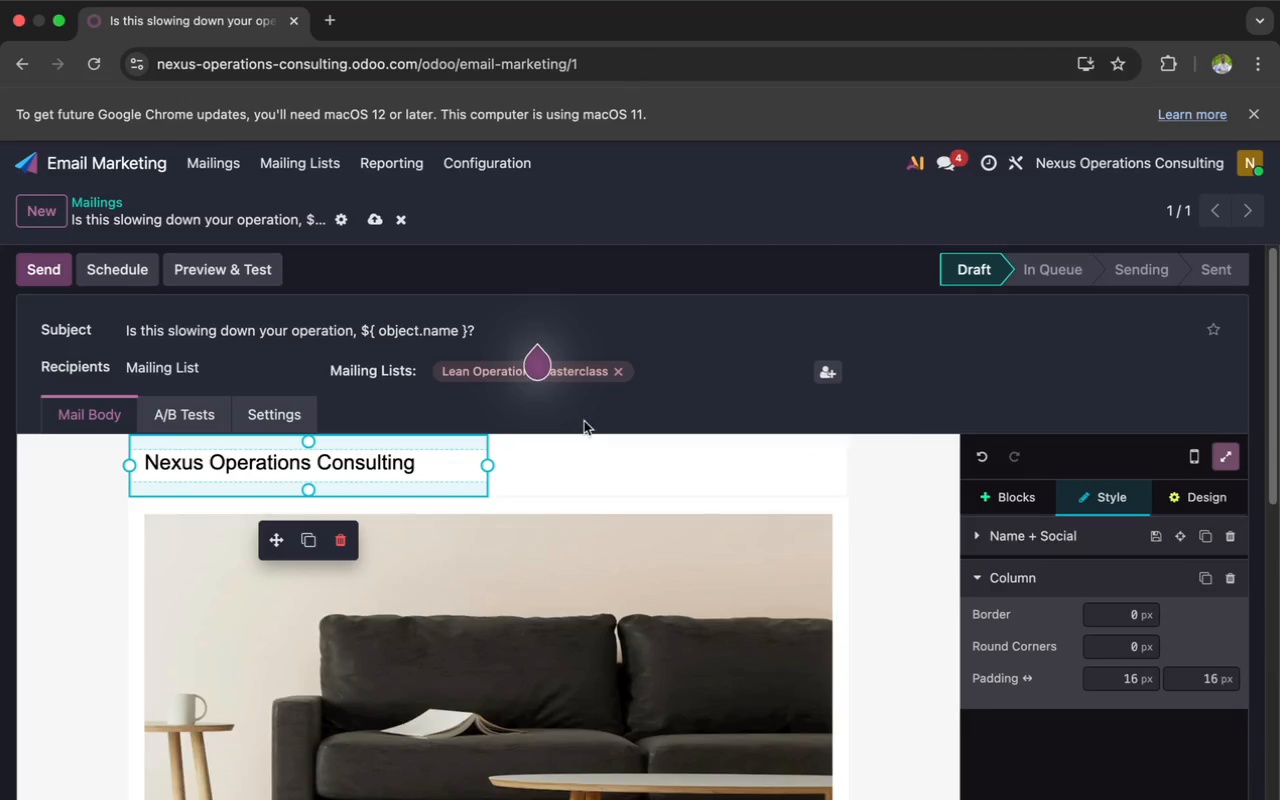 
left_click([588, 479])
 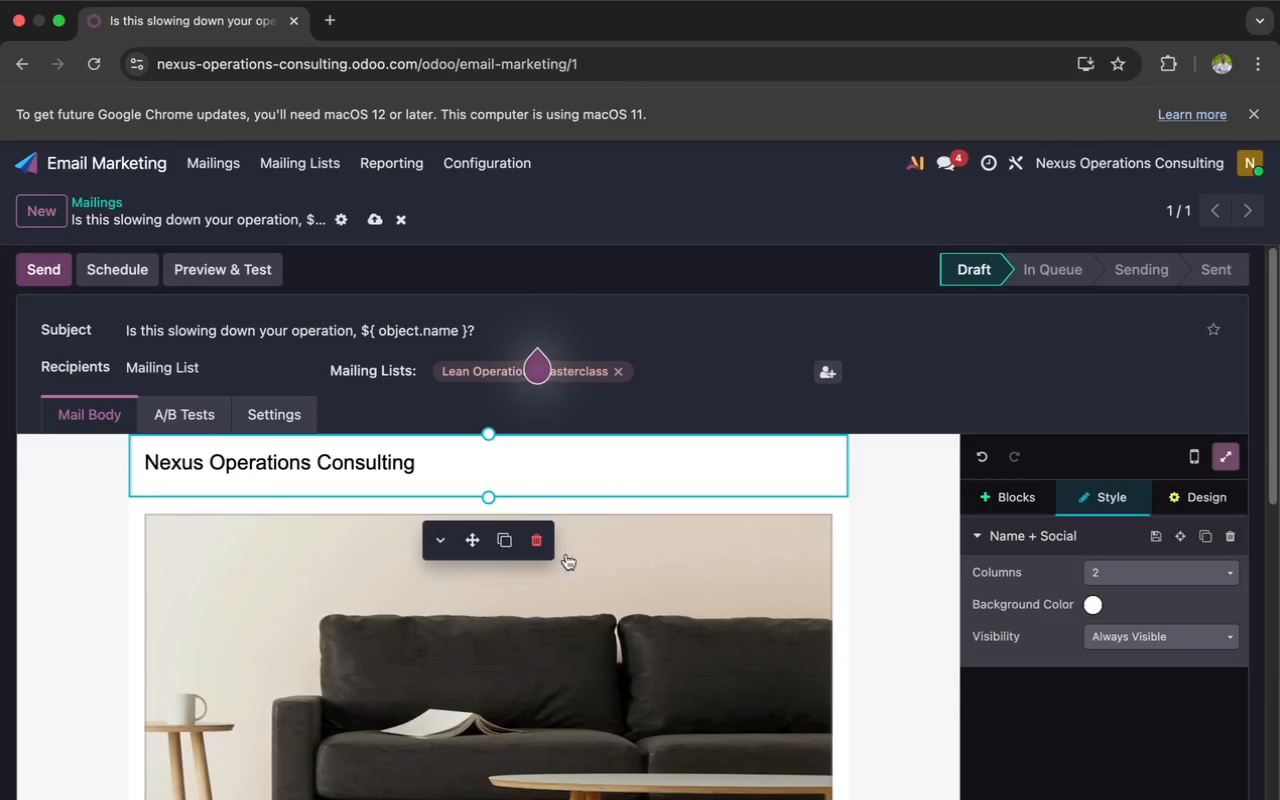 
left_click([604, 561])
 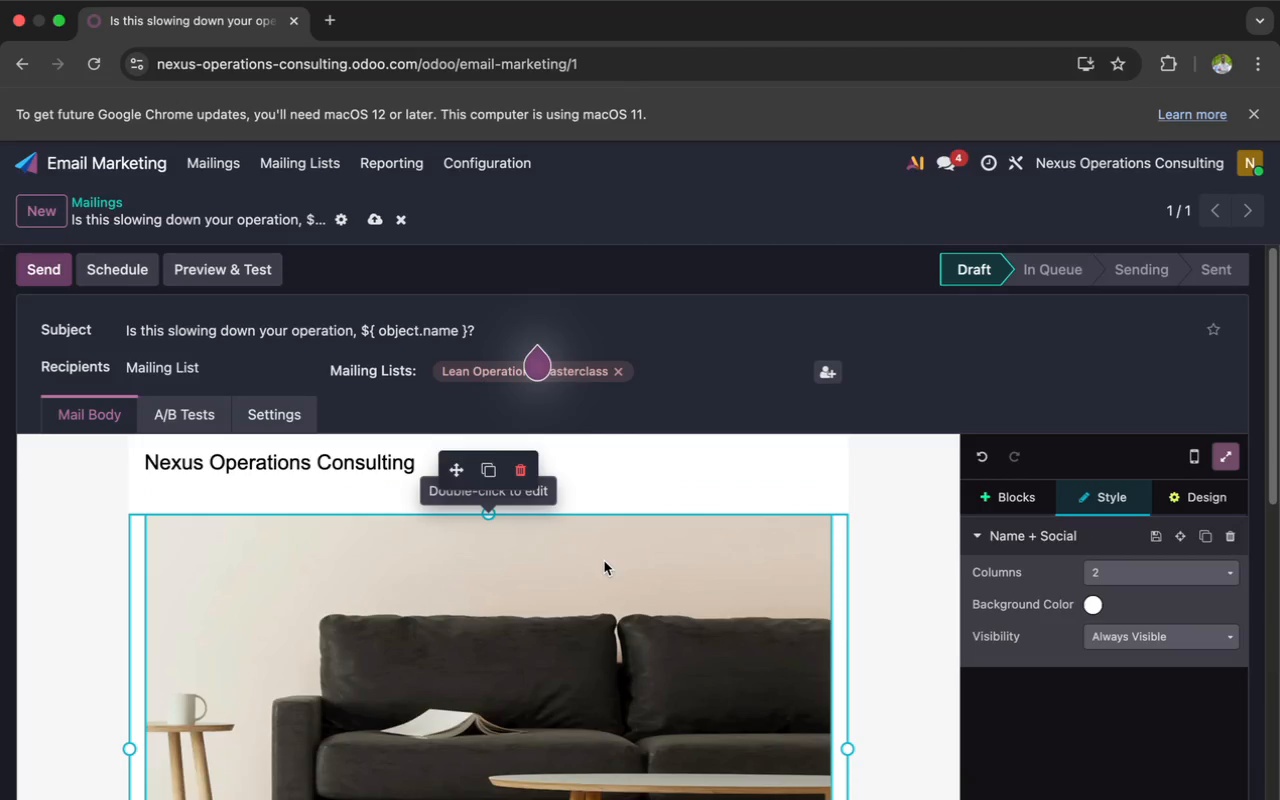 
scroll: coordinate [604, 561], scroll_direction: down, amount: 6.0
 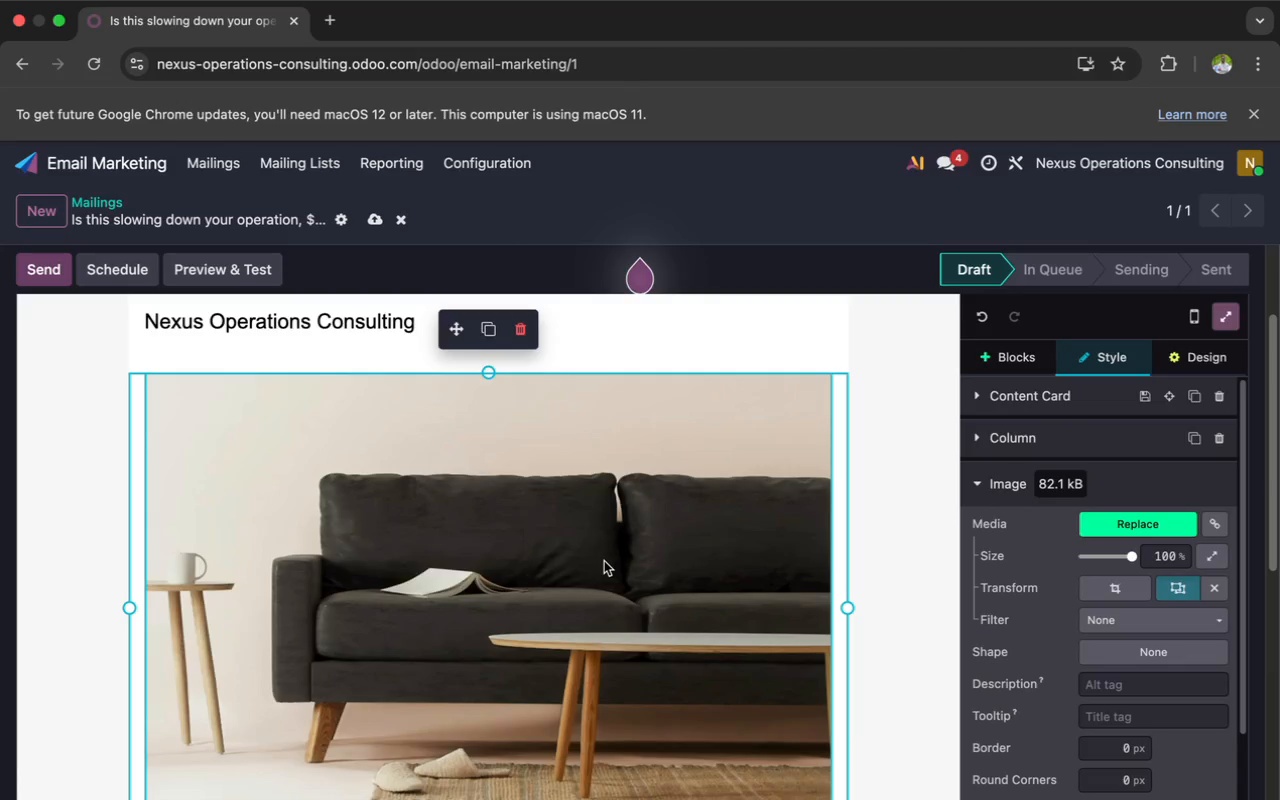 
wait(15.25)
 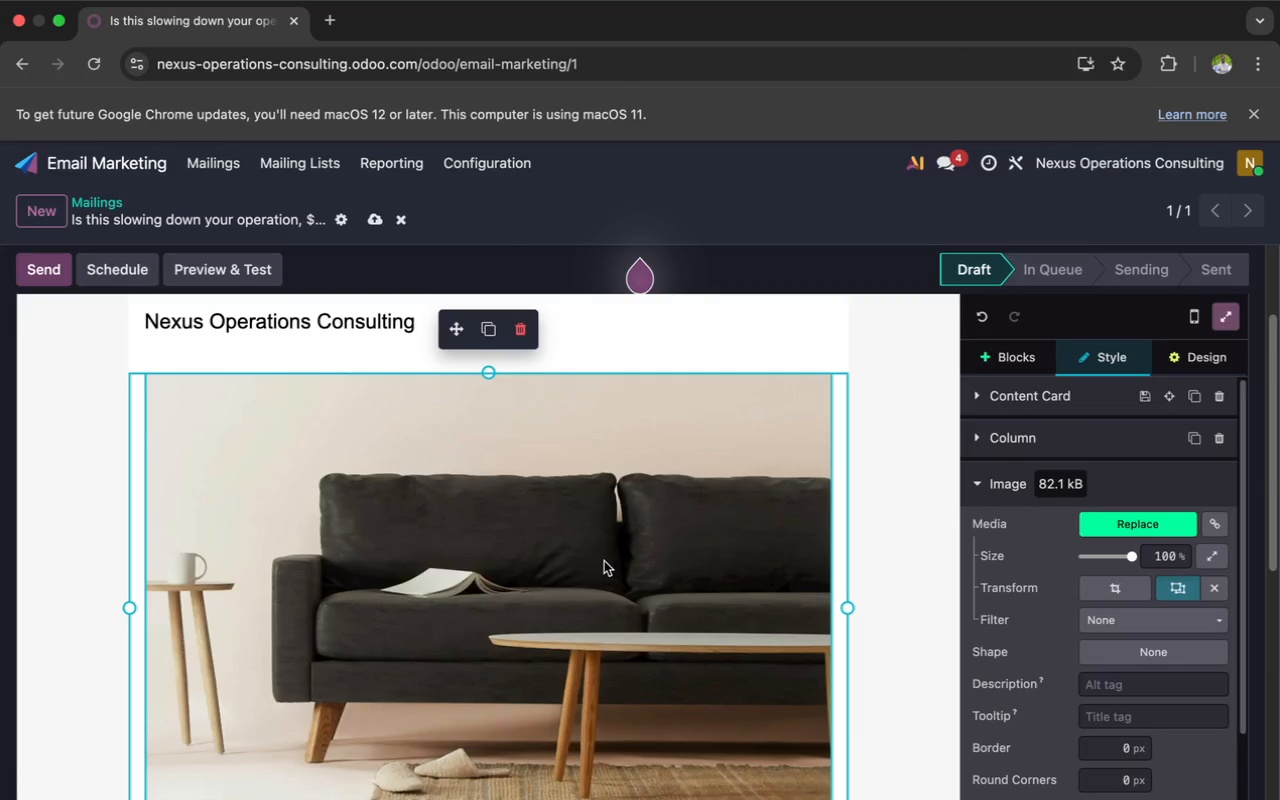 
left_click([1001, 359])
 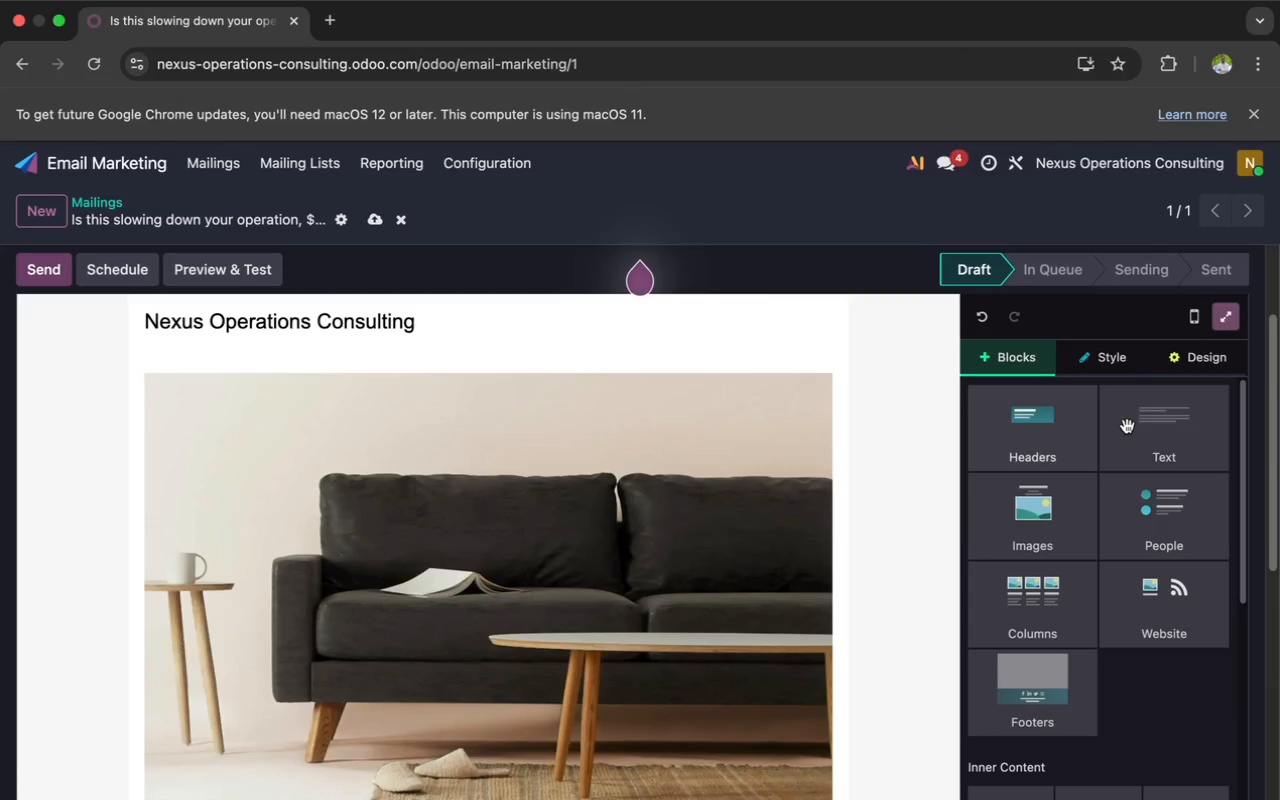 
left_click([1146, 436])
 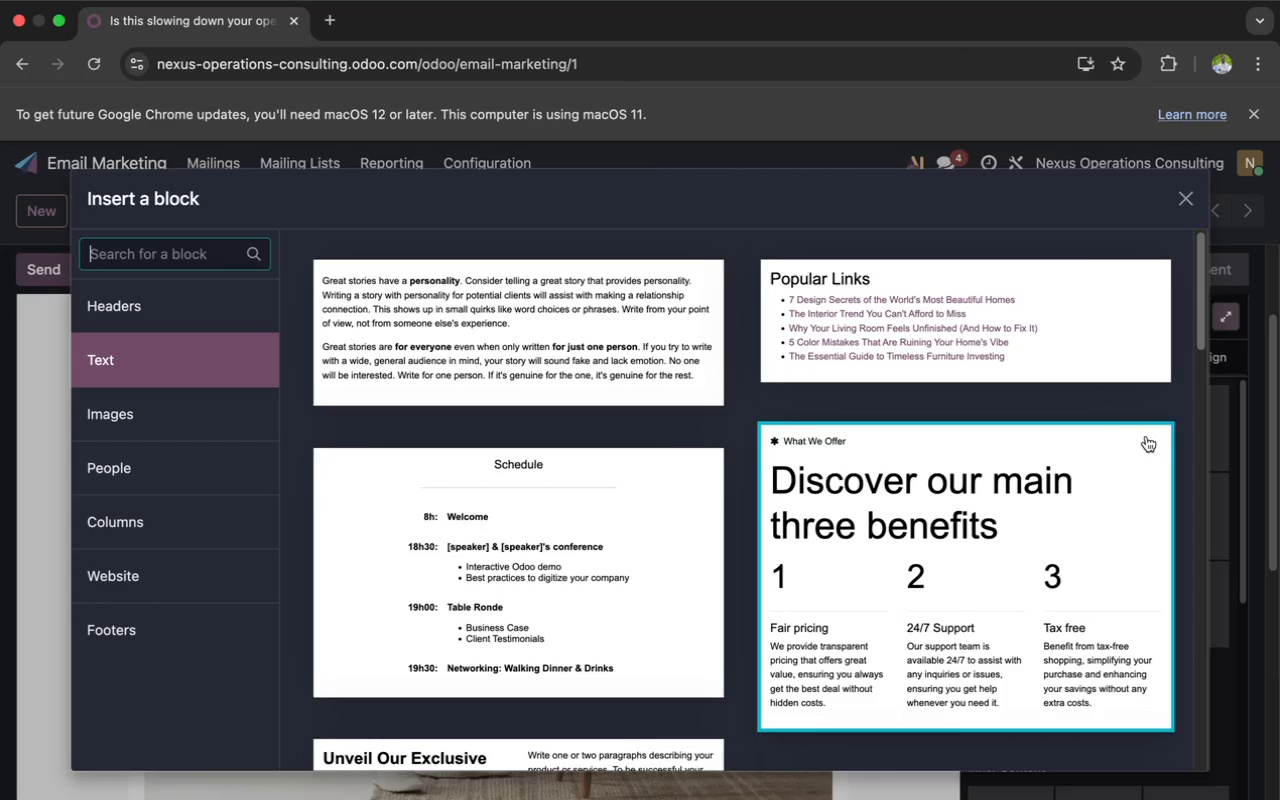 
scroll: coordinate [843, 502], scroll_direction: down, amount: 170.0
 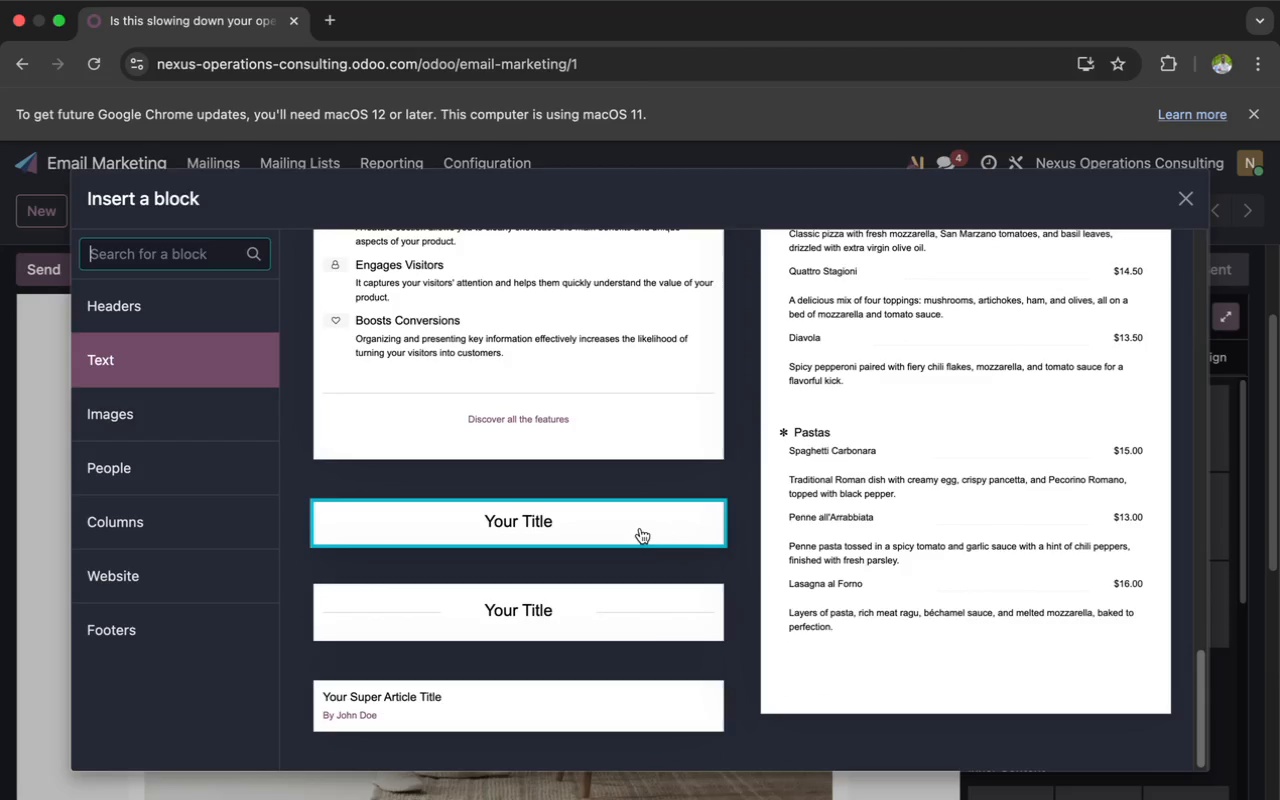 
left_click([591, 617])
 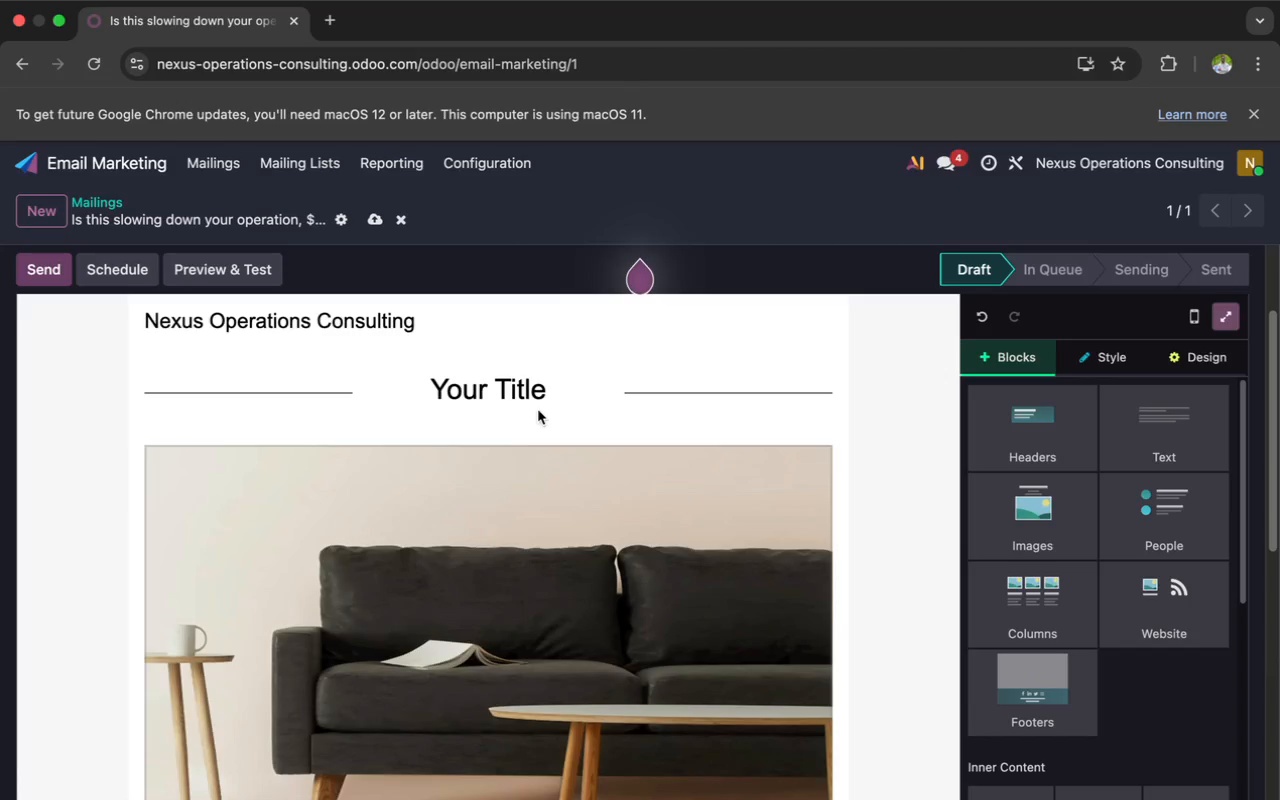 
left_click([547, 400])
 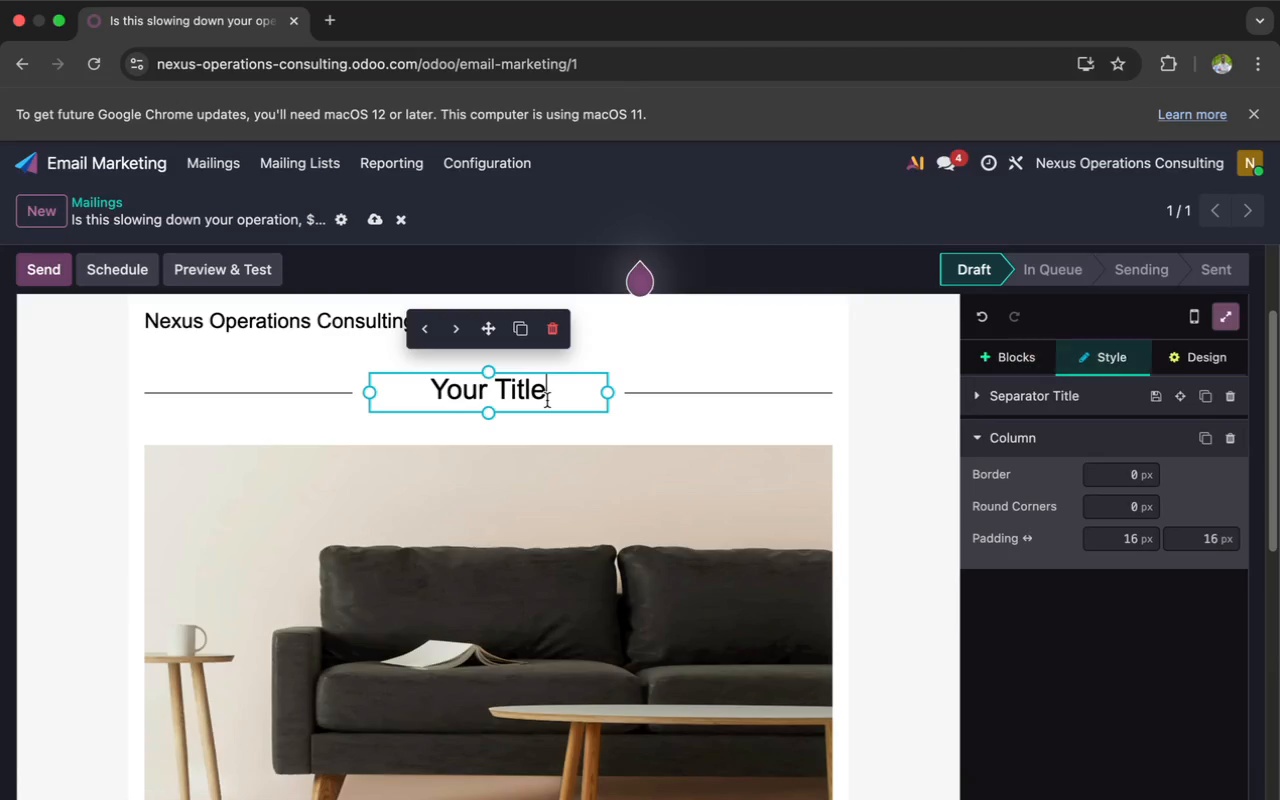 
key(Backspace)
 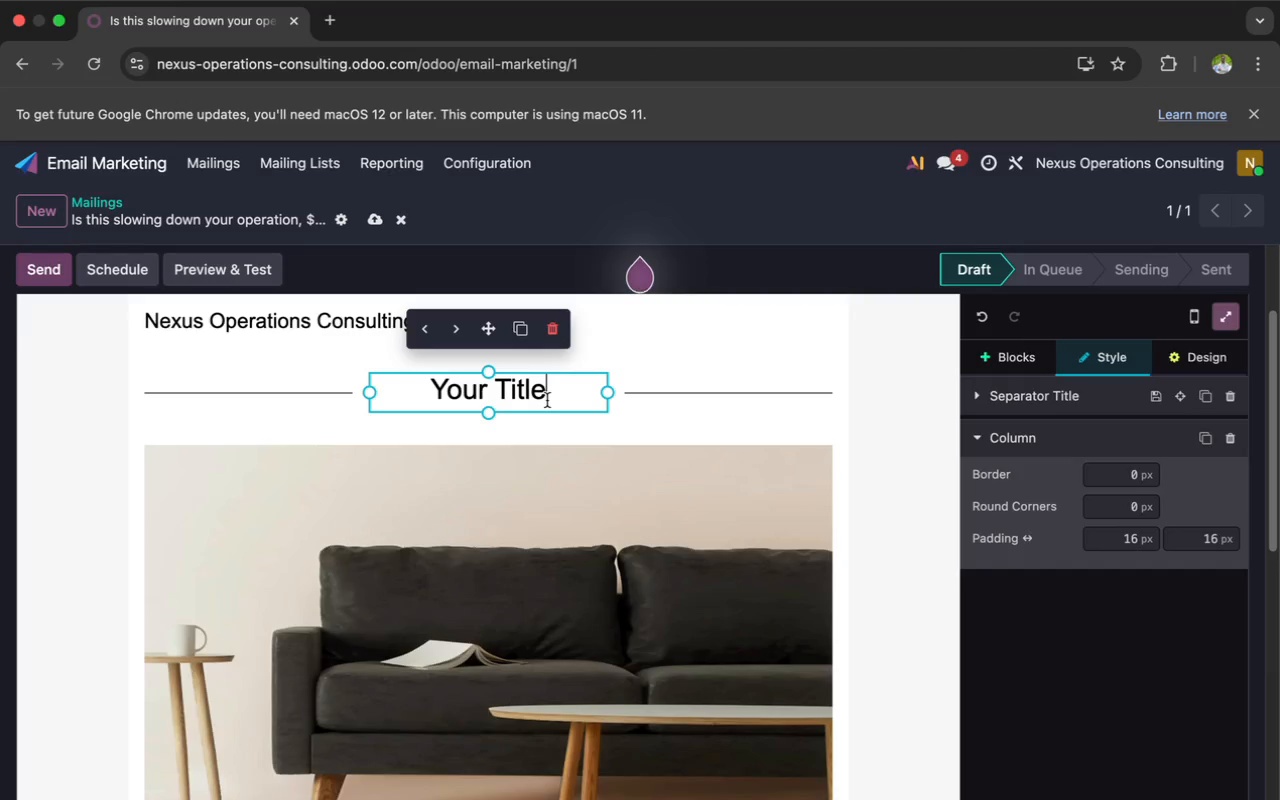 
key(Backspace)
 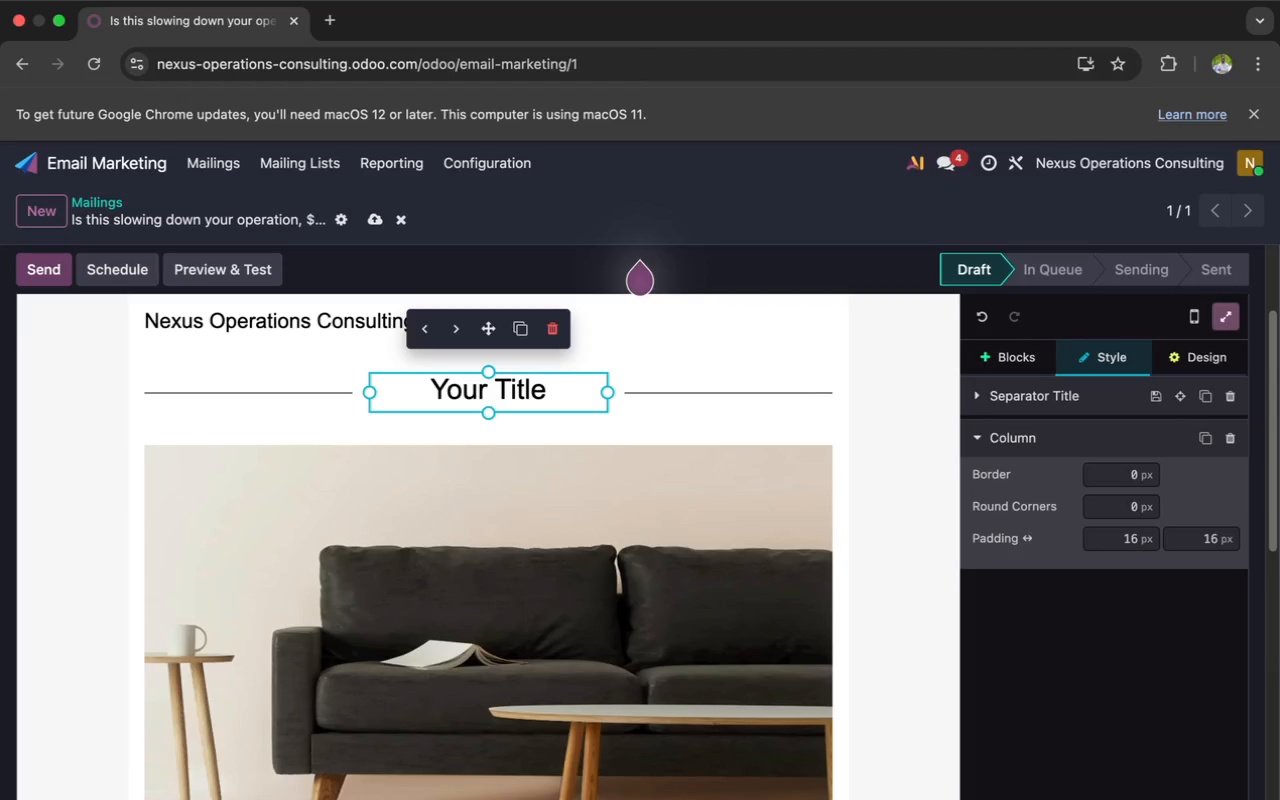 
key(Backspace)
 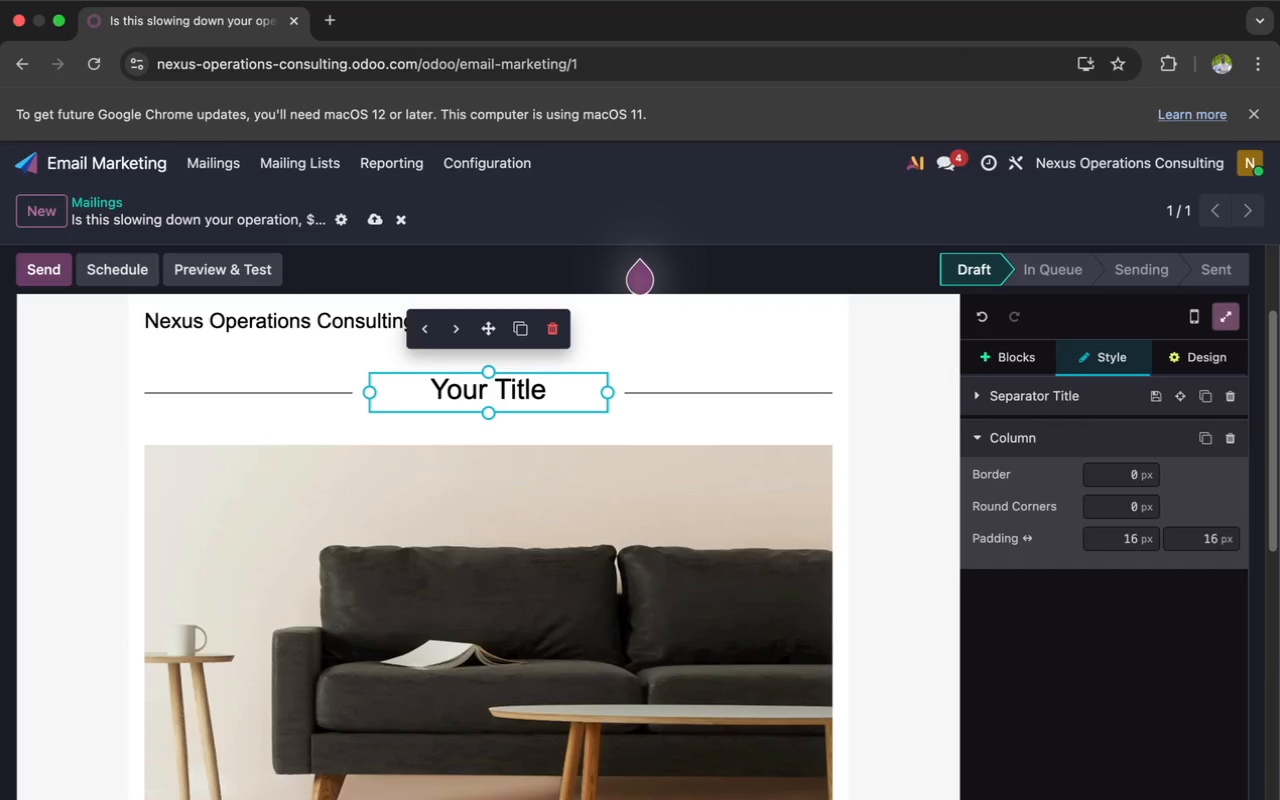 
key(Backspace)
 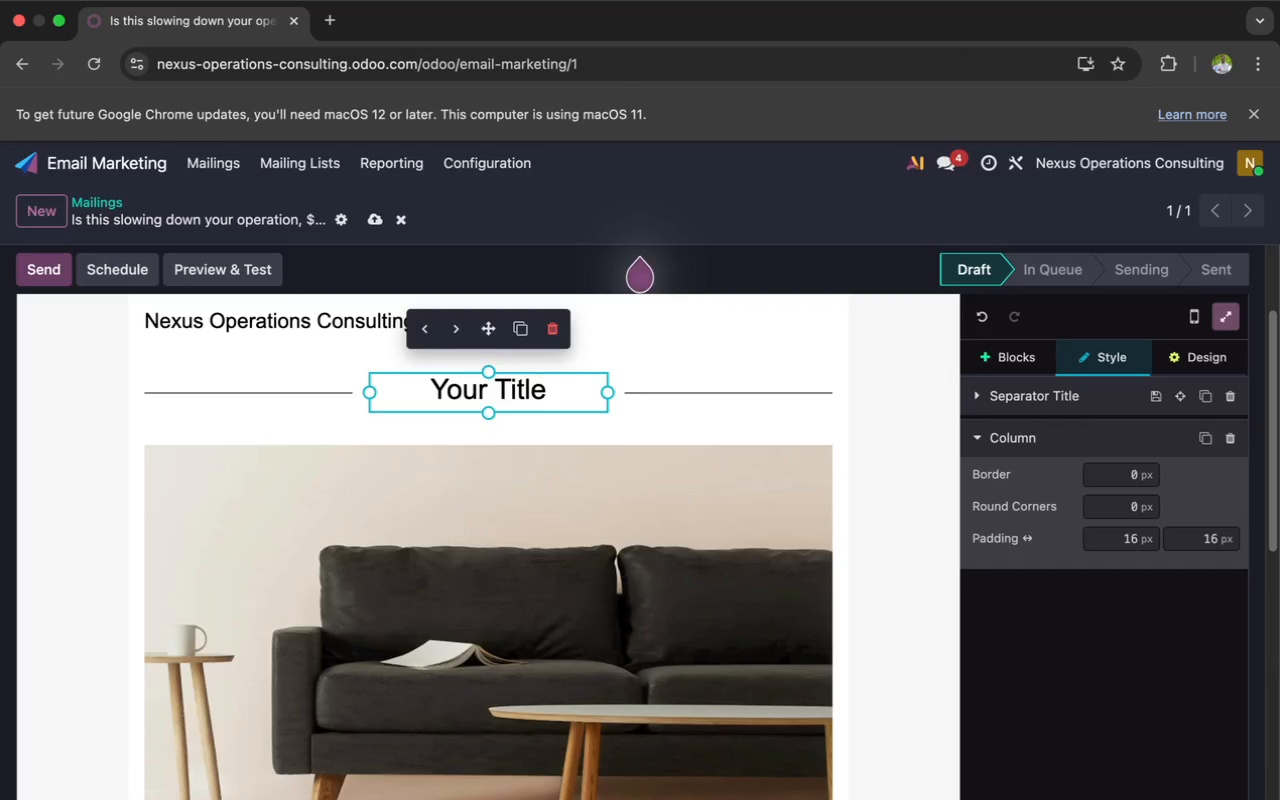 
key(Backspace)
 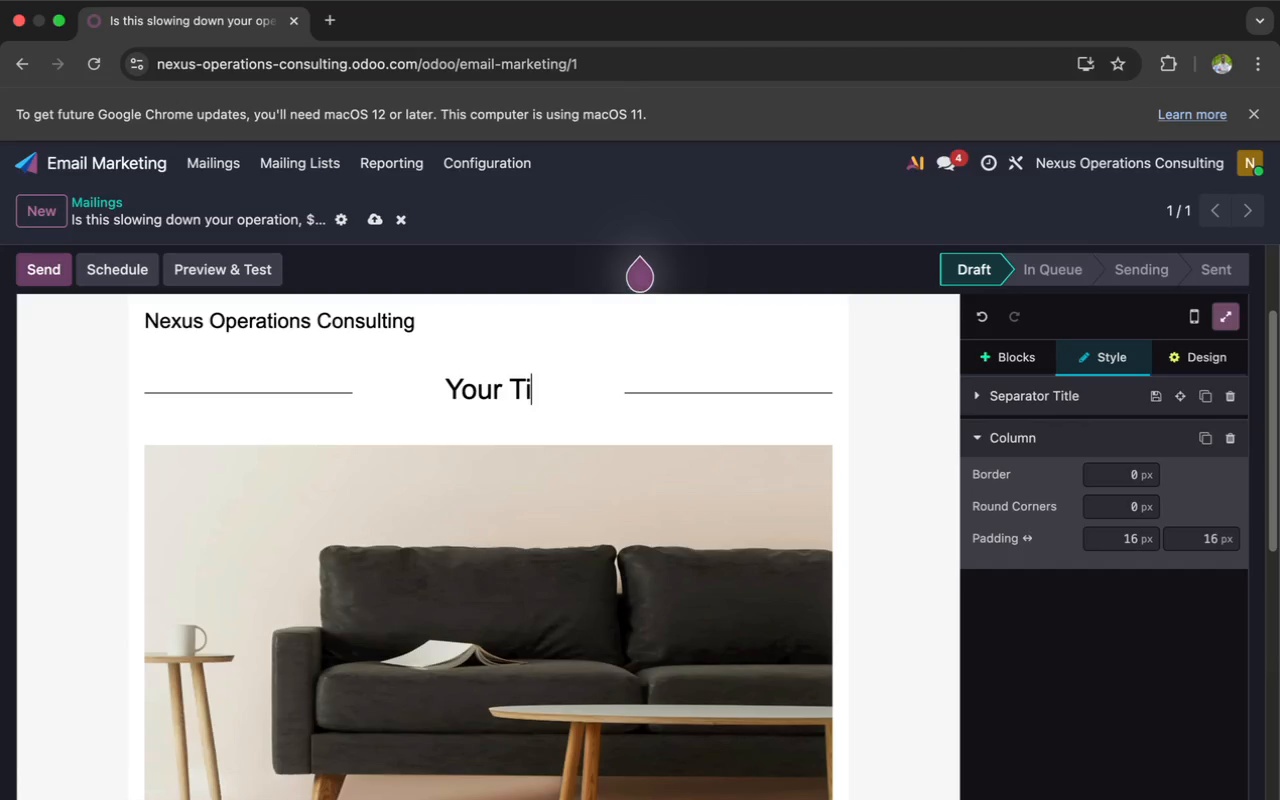 
key(Backspace)
 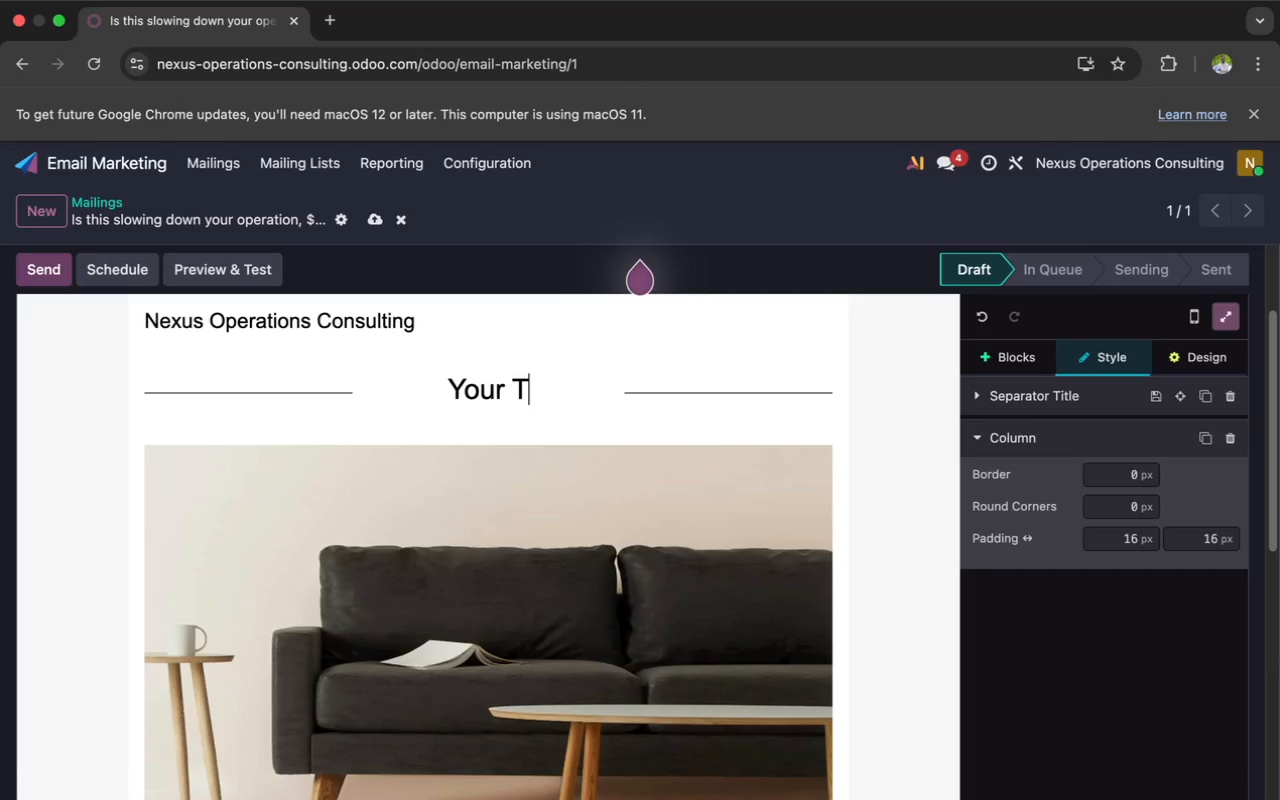 
key(Backspace)
 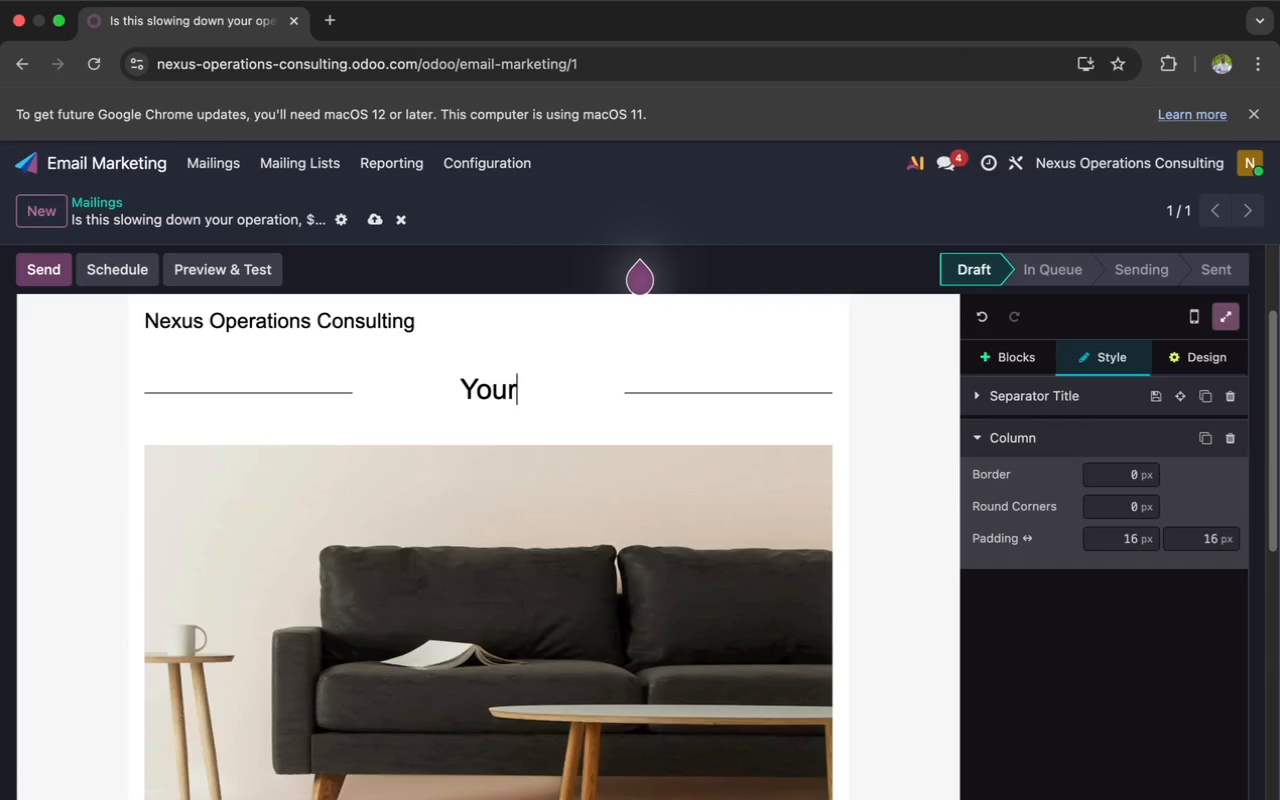 
key(Backspace)
 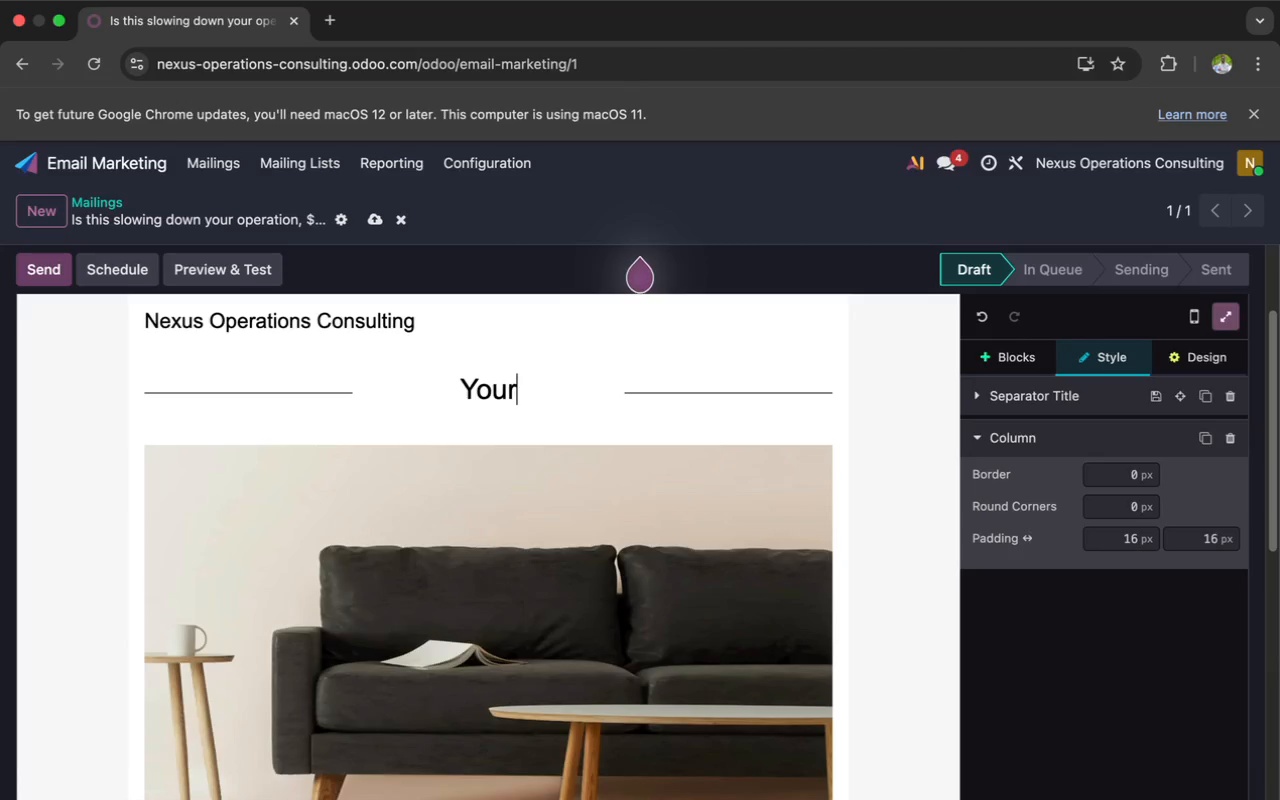 
key(Backspace)
 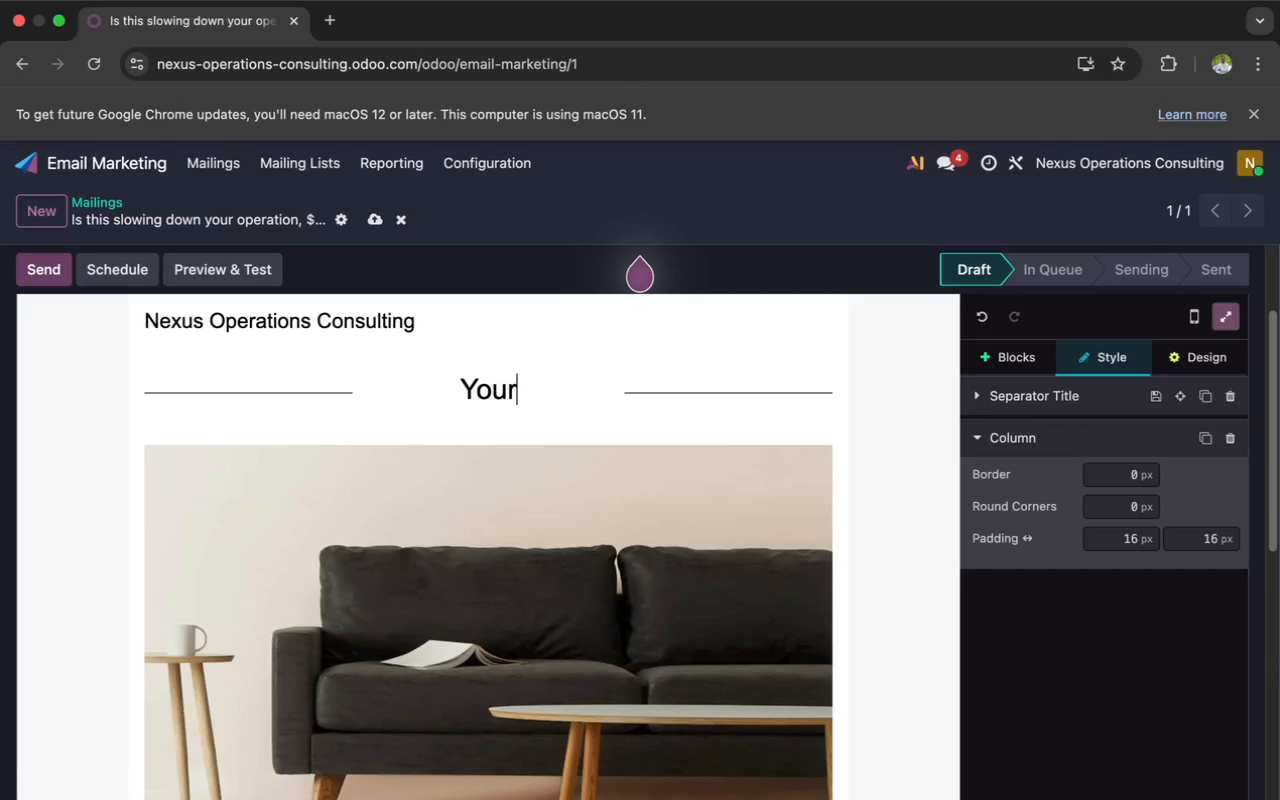 
key(Backspace)
 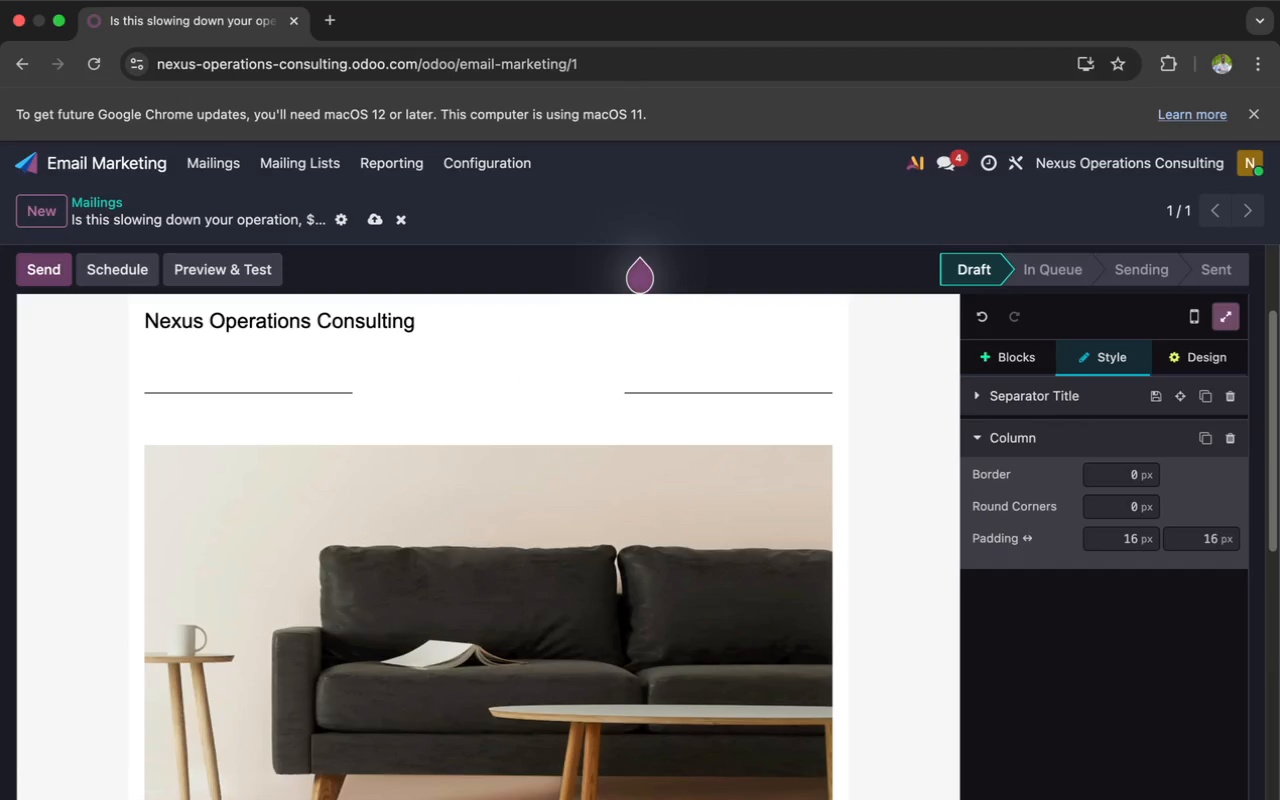 
hold_key(key=CapsLock, duration=0.96)
 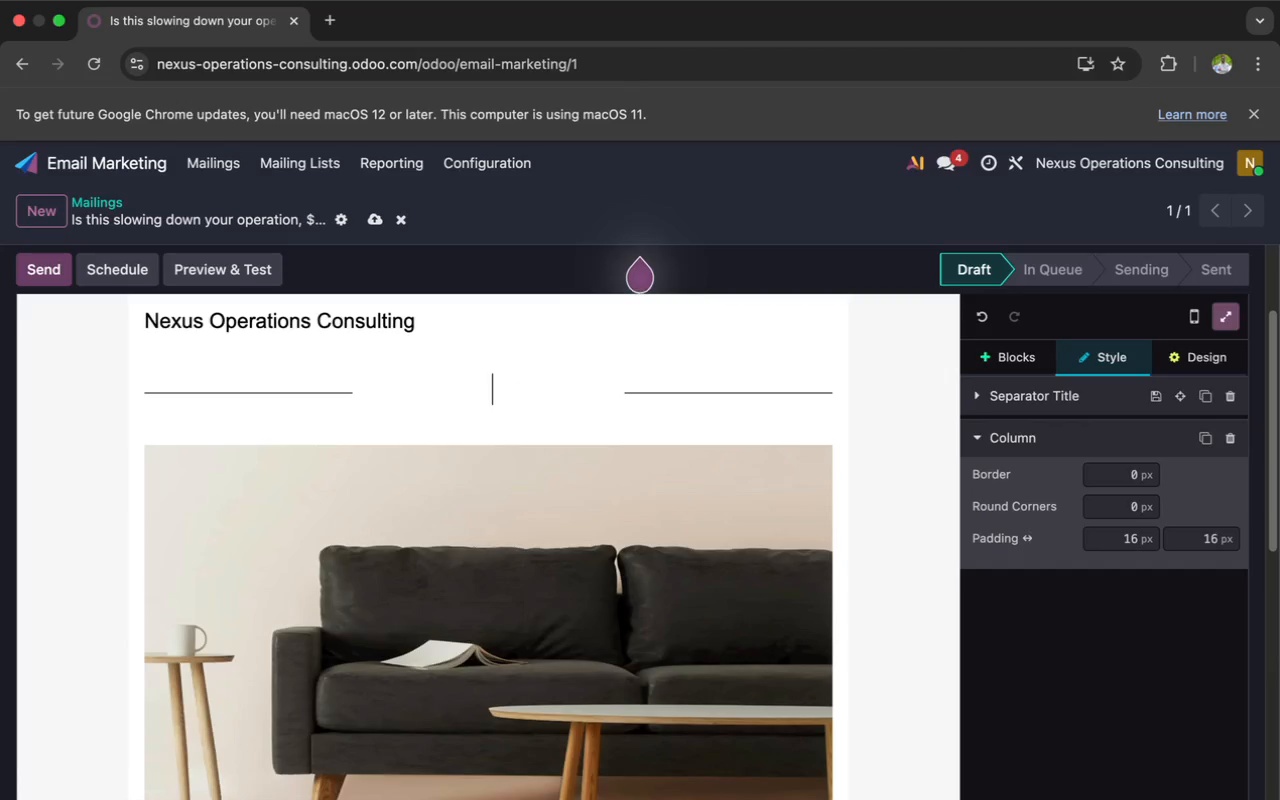 
type(THE )
key(Backspace)
key(Backspace)
key(Backspace)
type(he Frictionless Scale)
 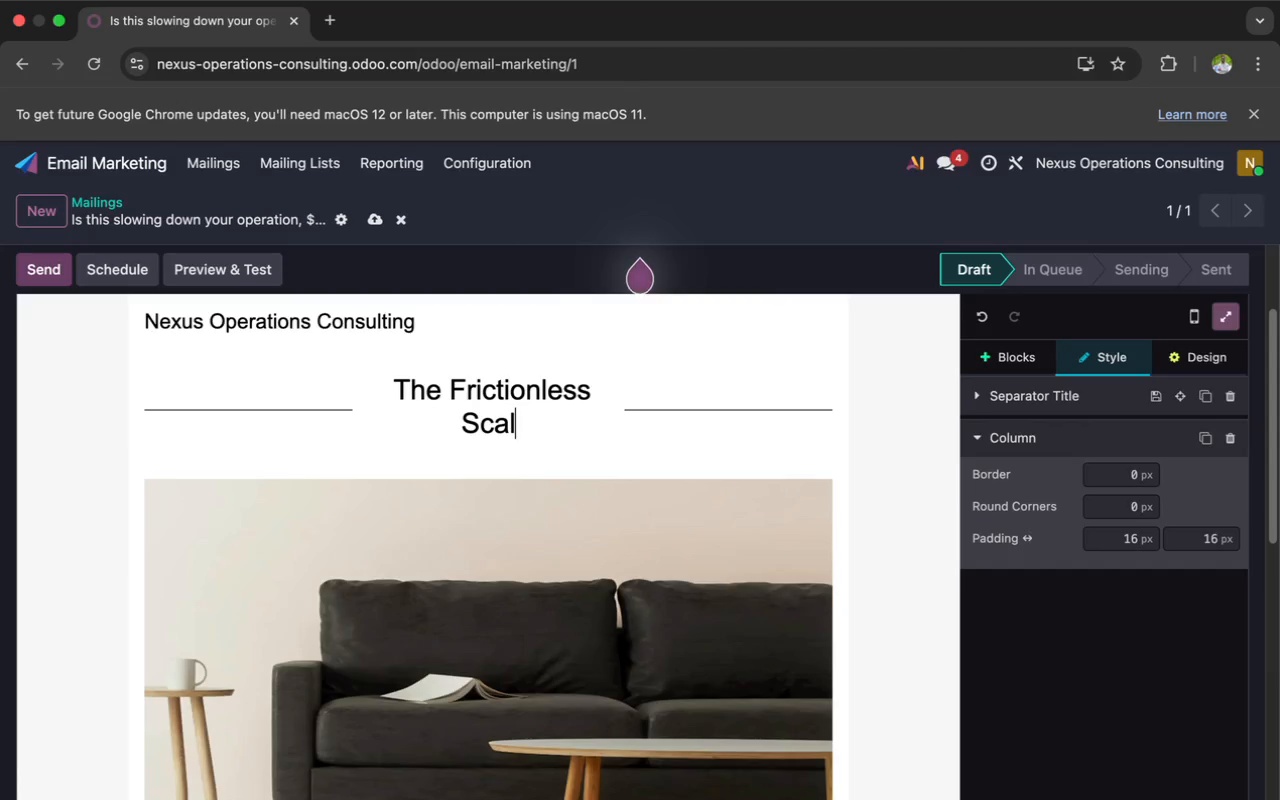 
left_click_drag(start_coordinate=[377, 406], to_coordinate=[286, 408])
 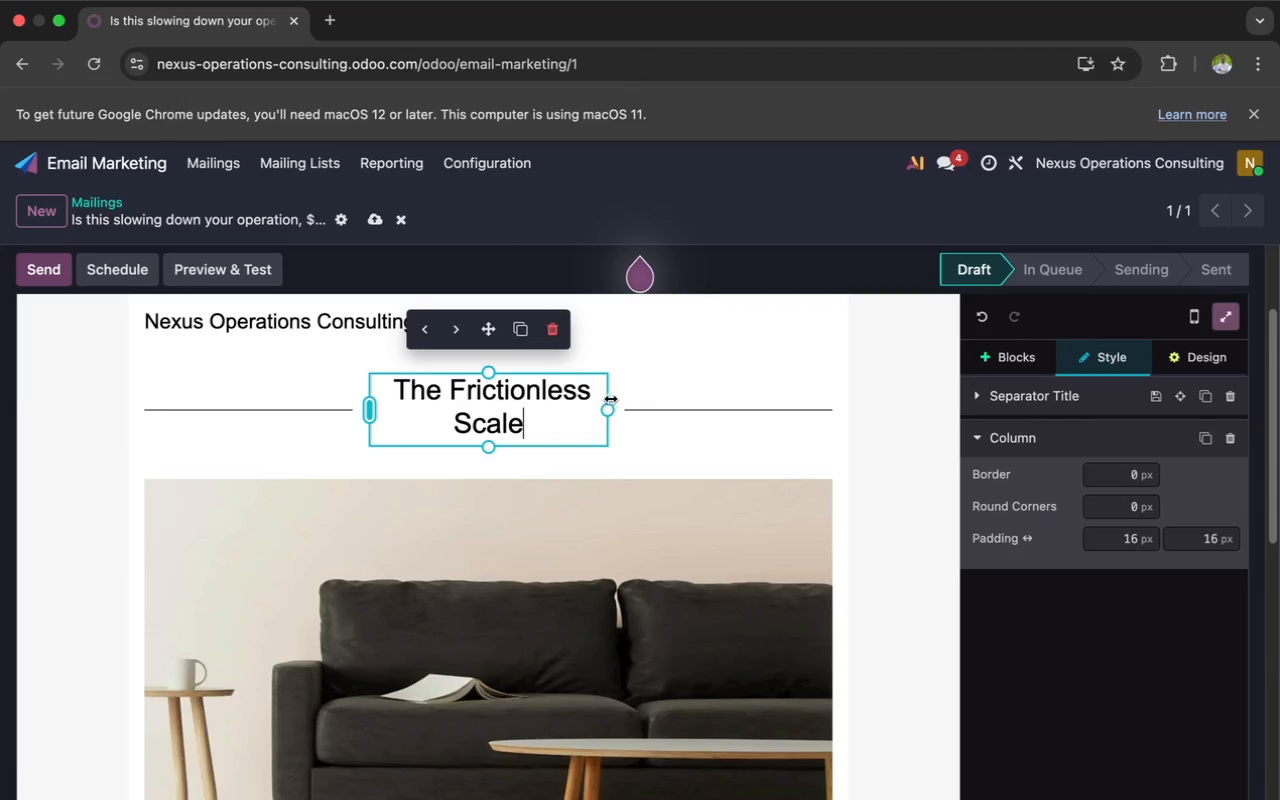 
left_click_drag(start_coordinate=[610, 406], to_coordinate=[646, 401])
 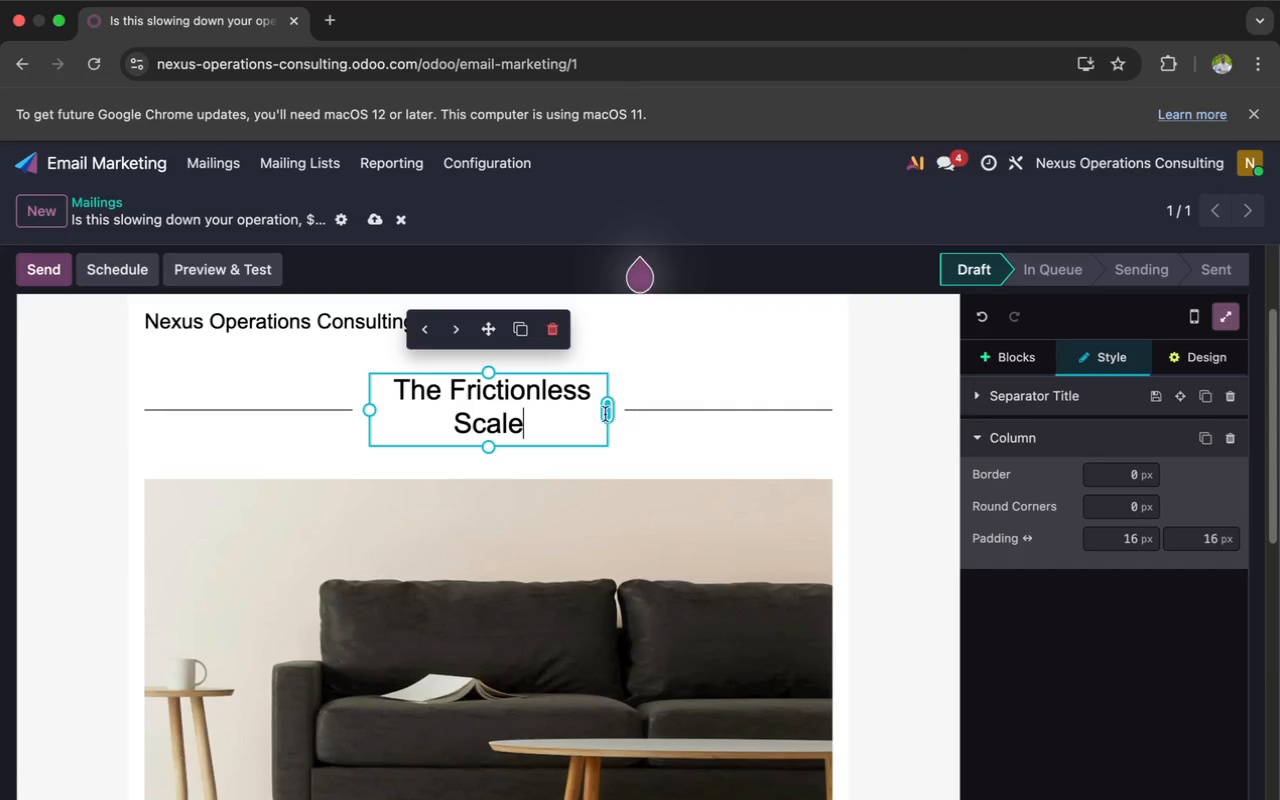 
left_click_drag(start_coordinate=[527, 430], to_coordinate=[399, 388])
 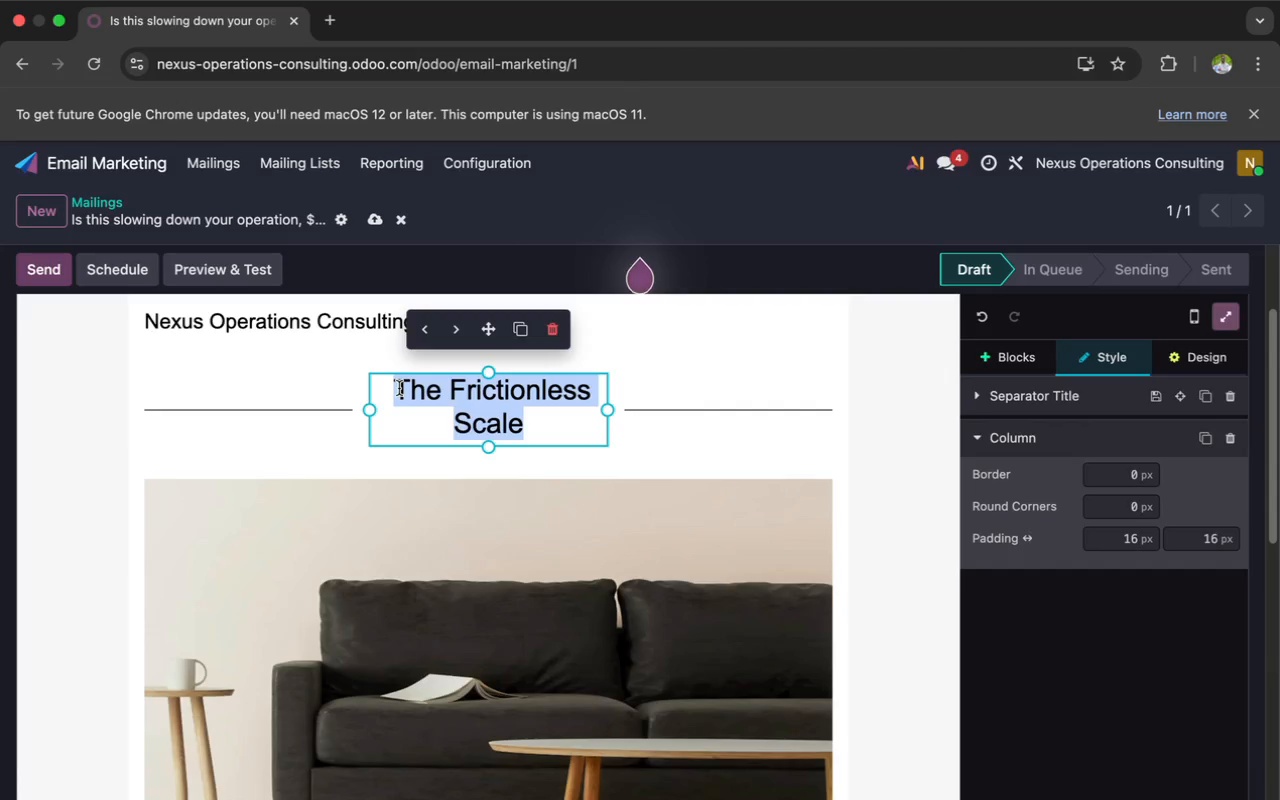 
key(Meta+X)
 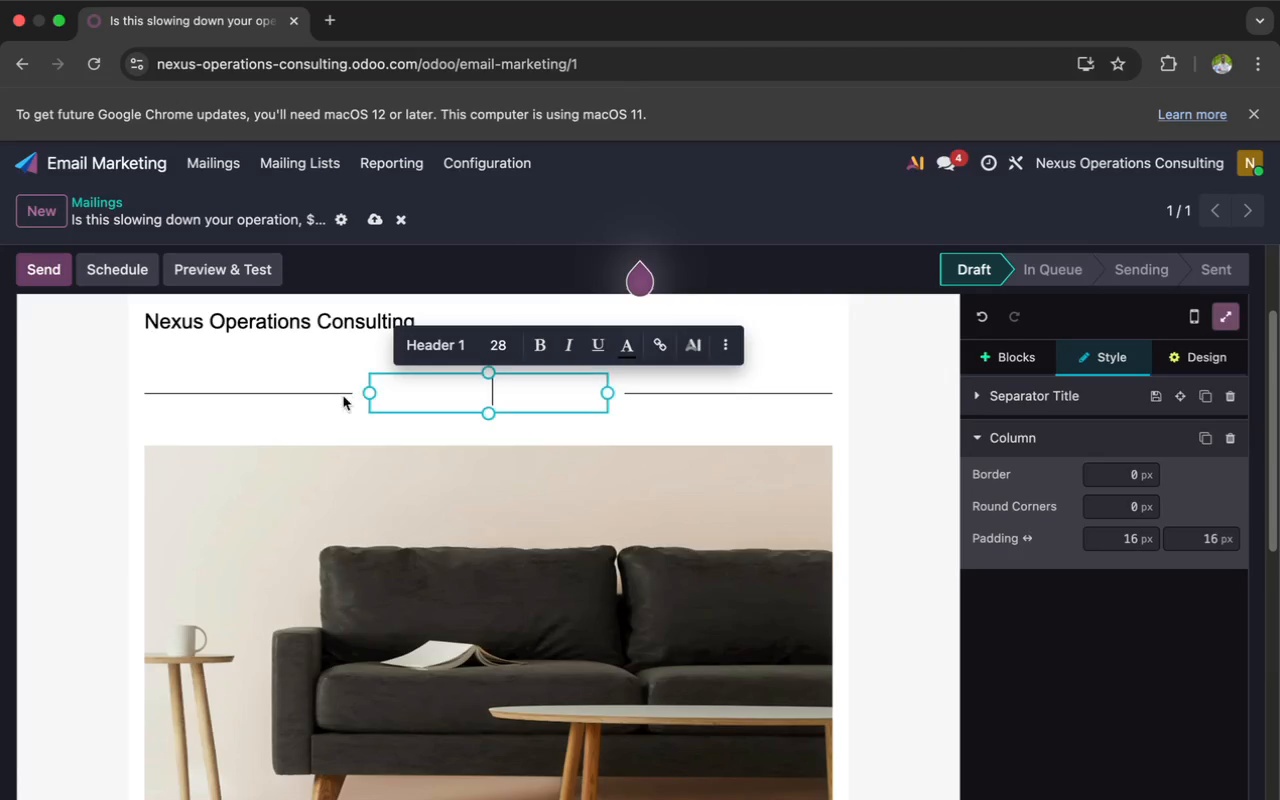 
left_click([319, 407])
 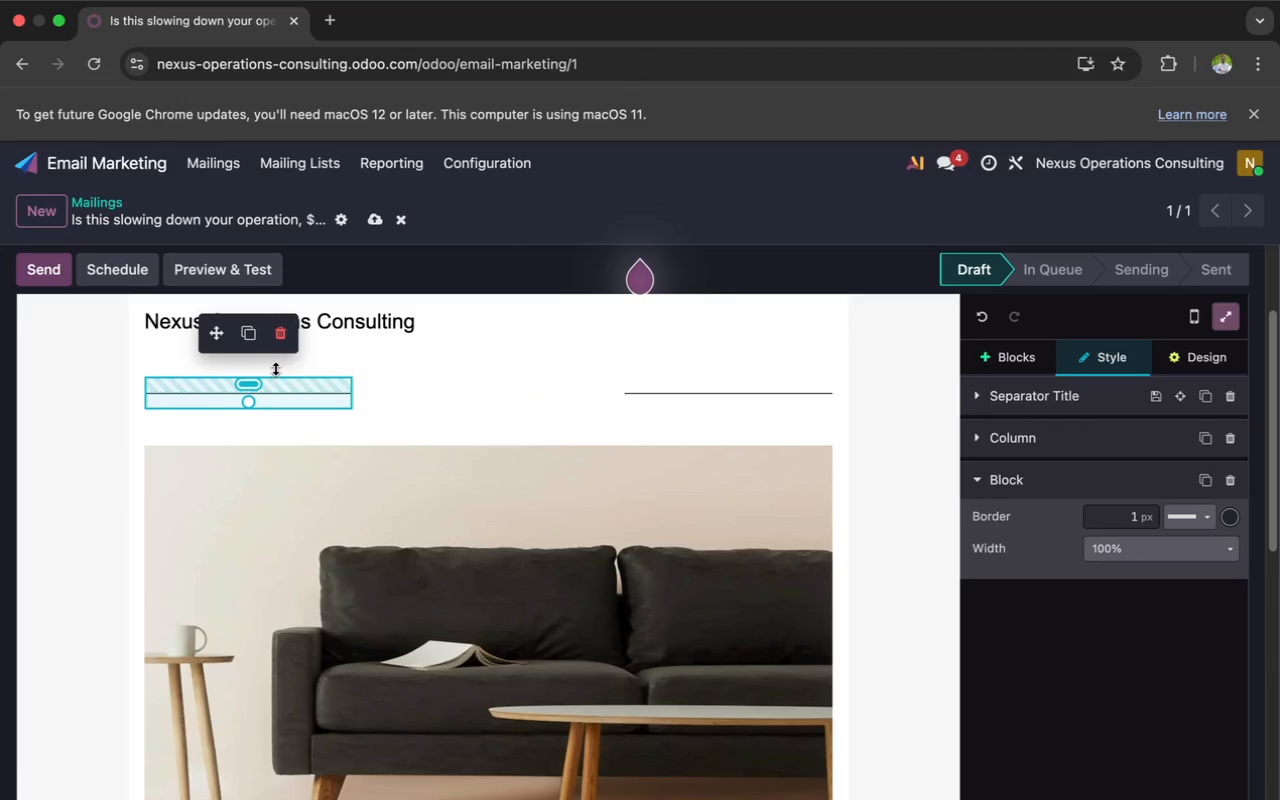 
left_click([281, 341])
 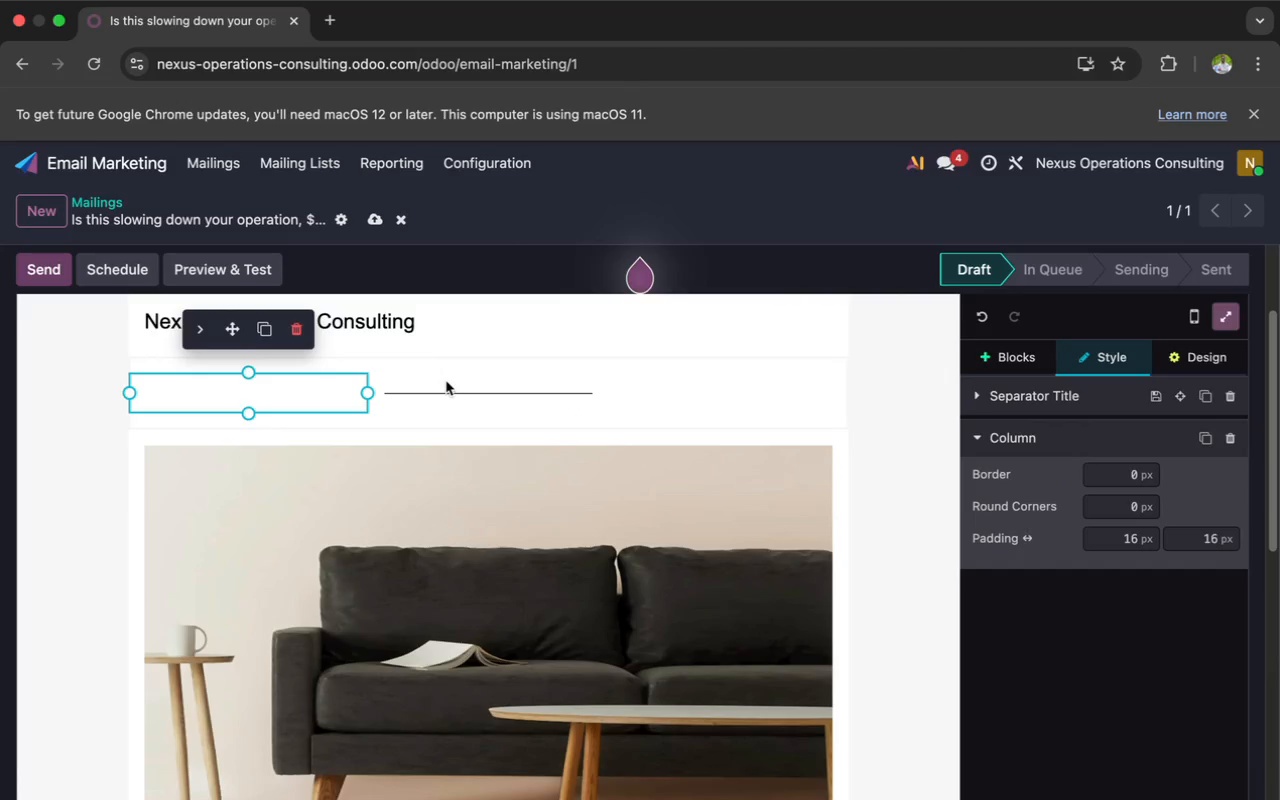 
left_click([446, 383])
 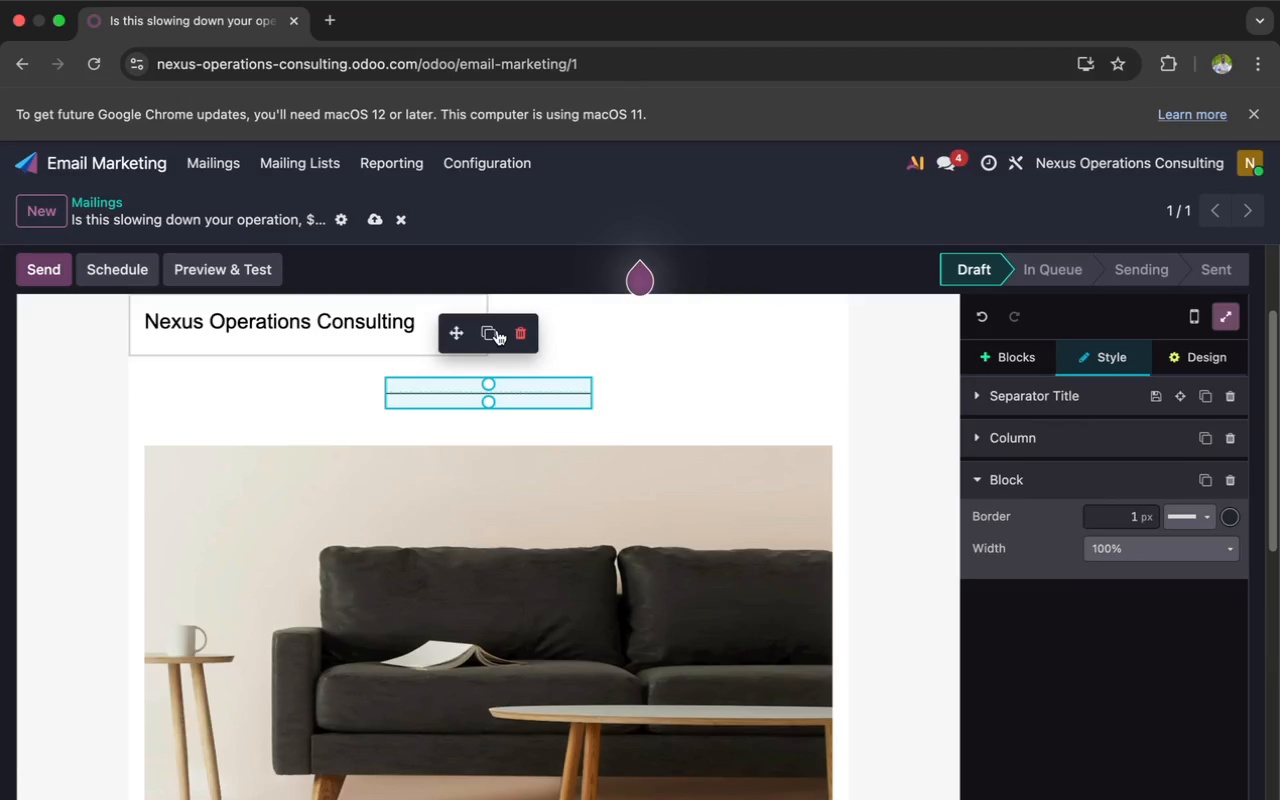 
left_click([525, 328])
 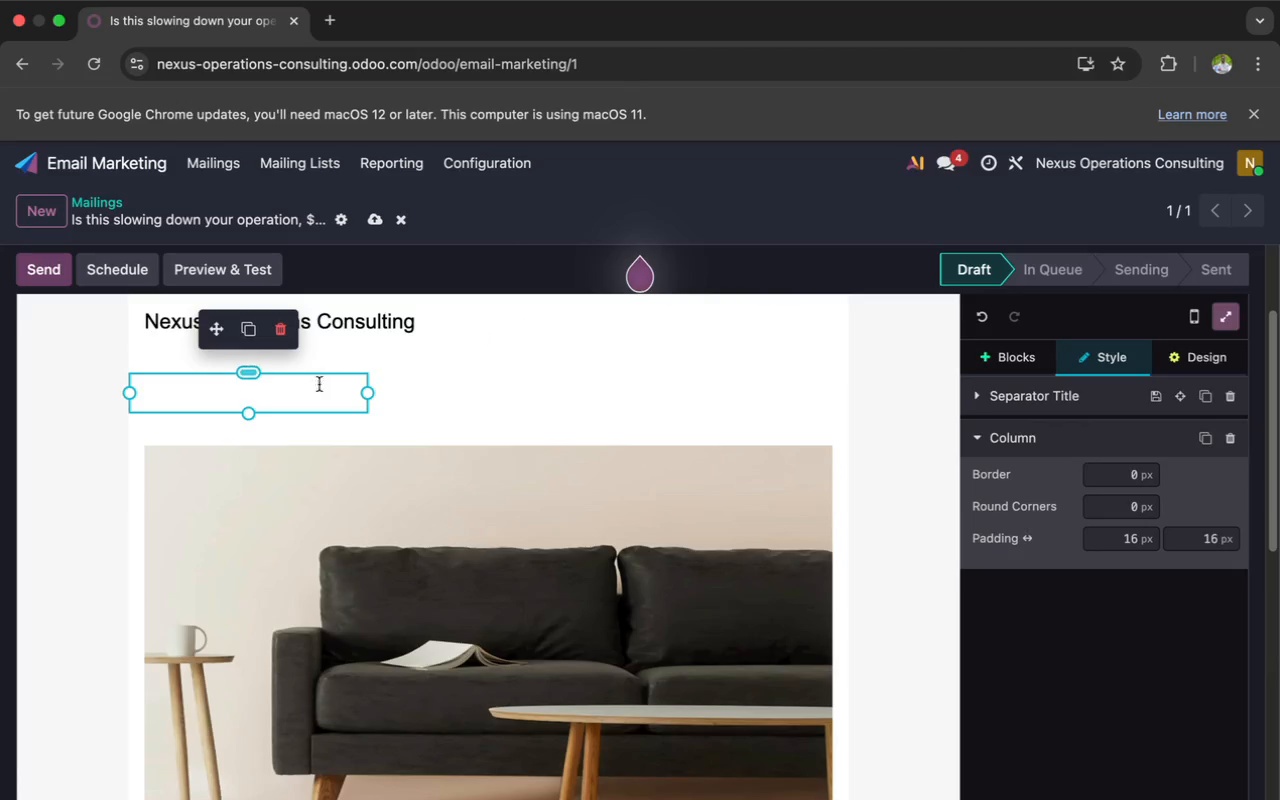 
left_click([317, 387])
 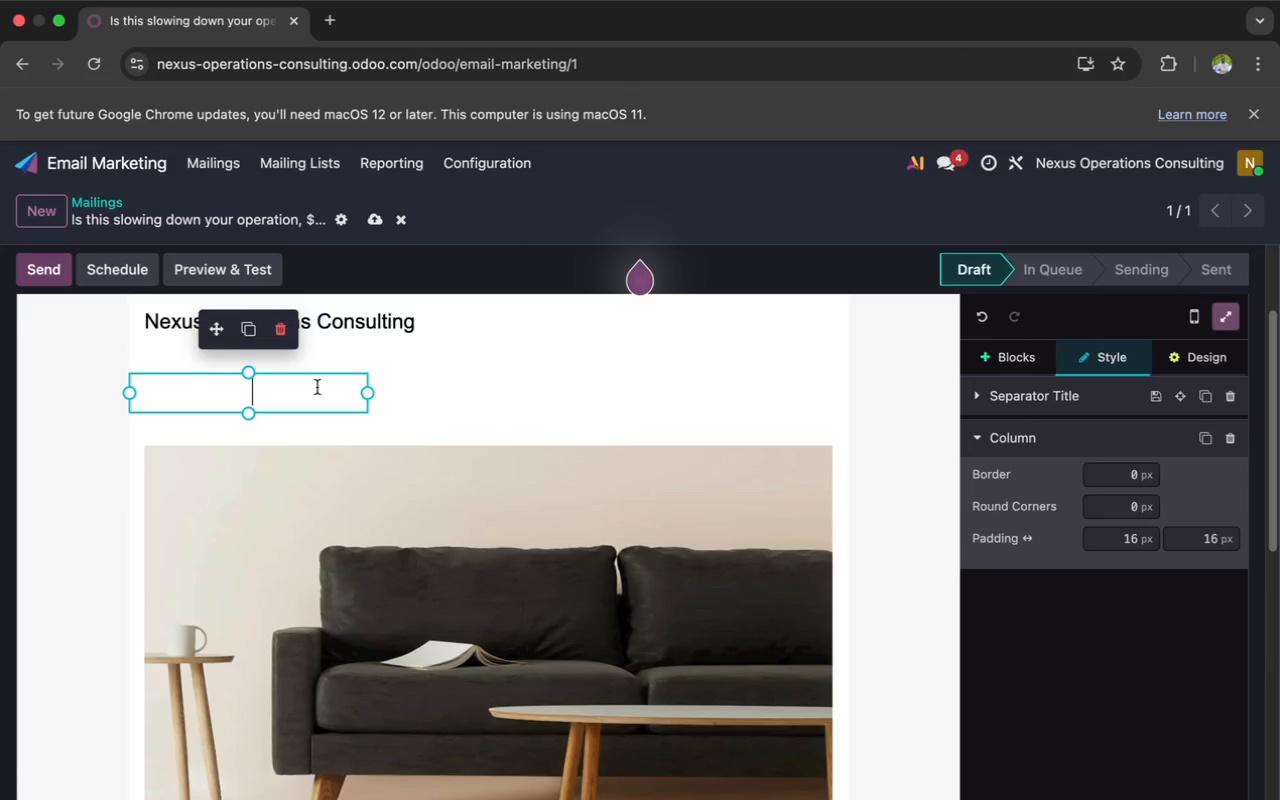 
key(Meta+CommandLeft)
 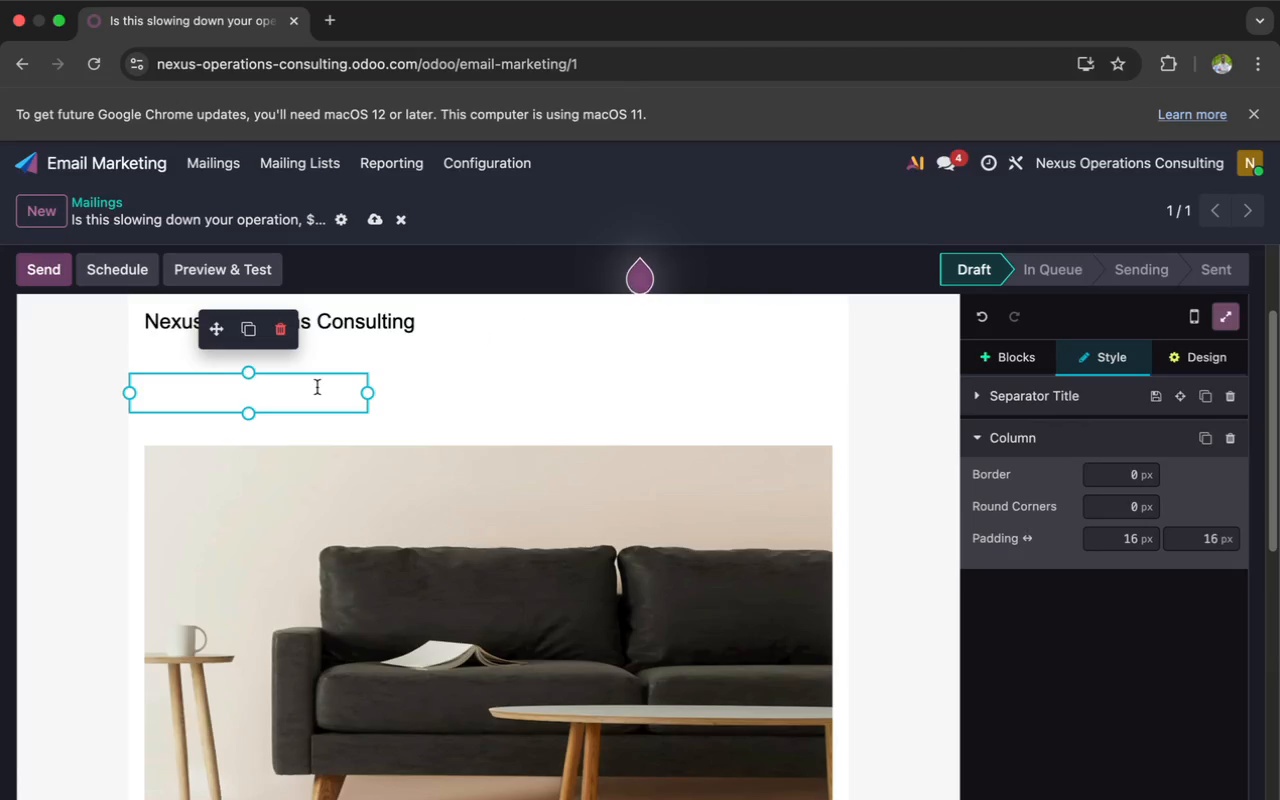 
key(Meta+V)
 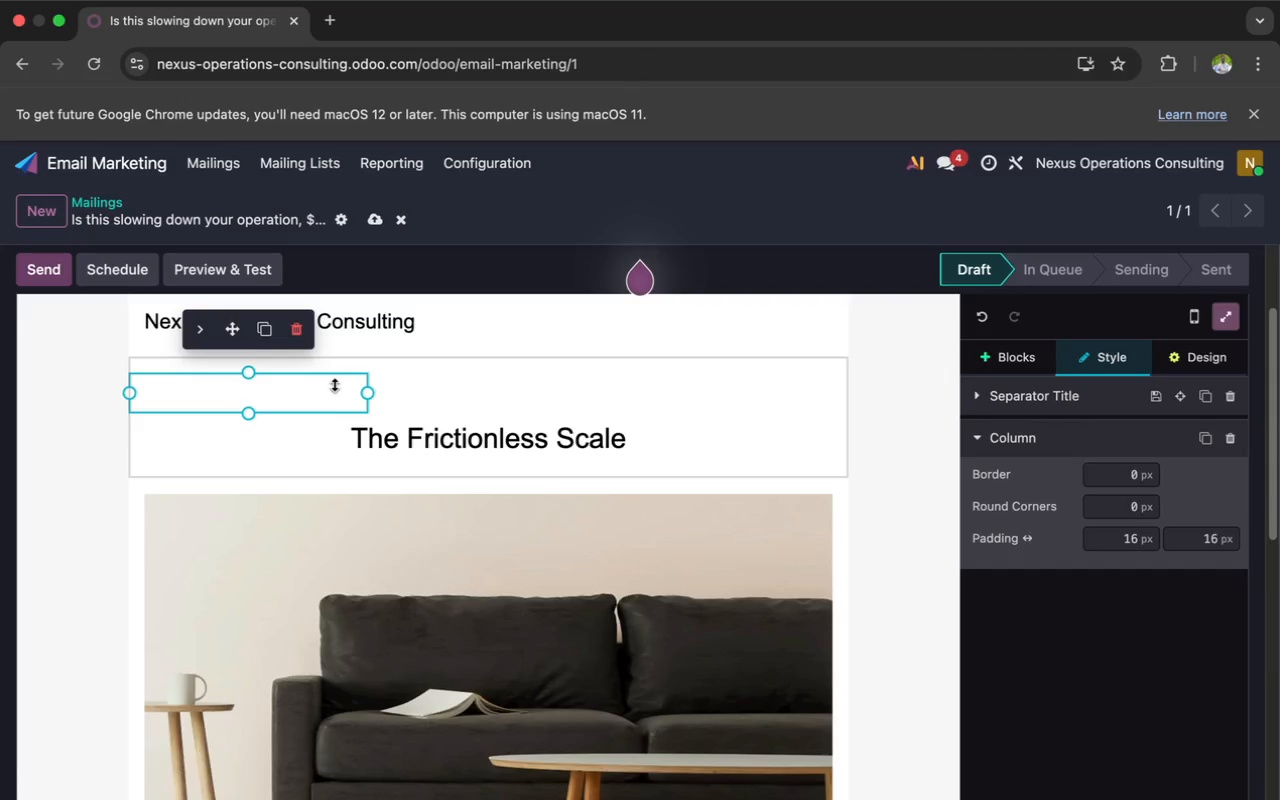 
left_click([301, 323])
 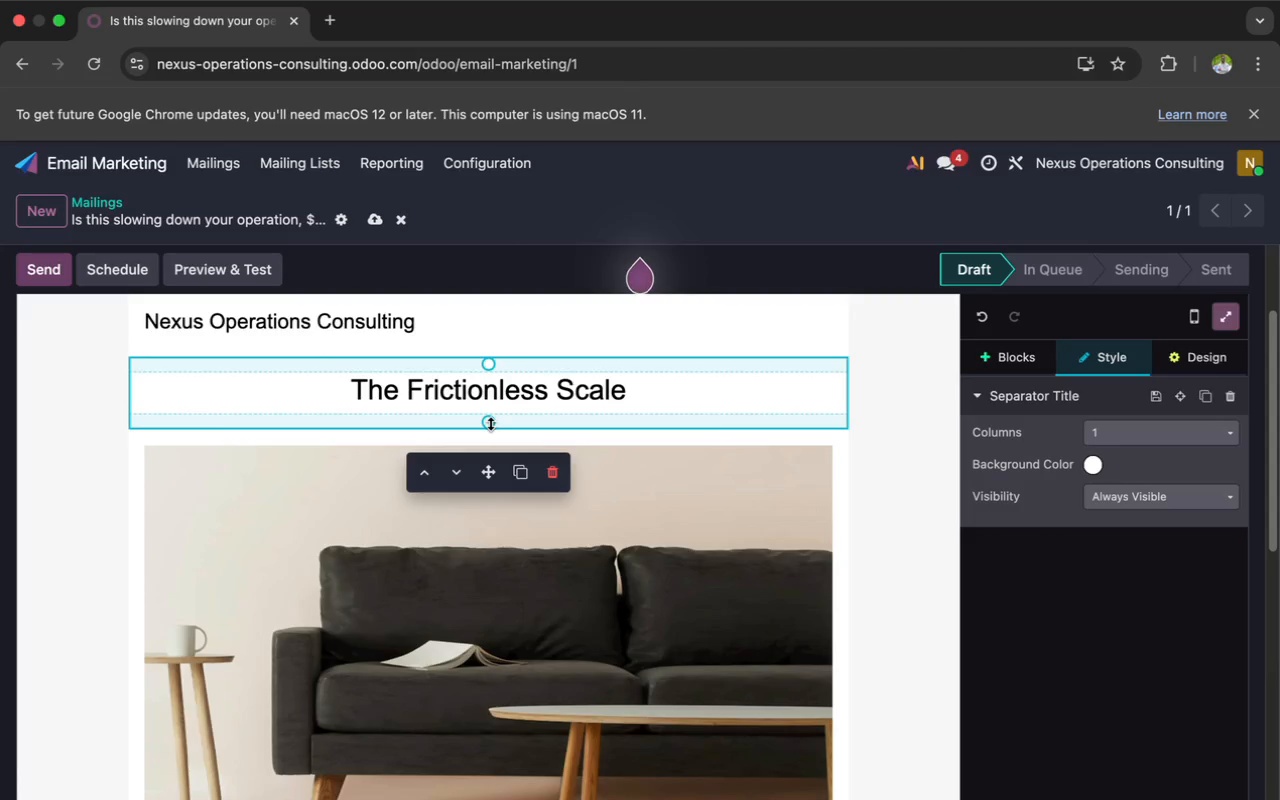 
wait(5.17)
 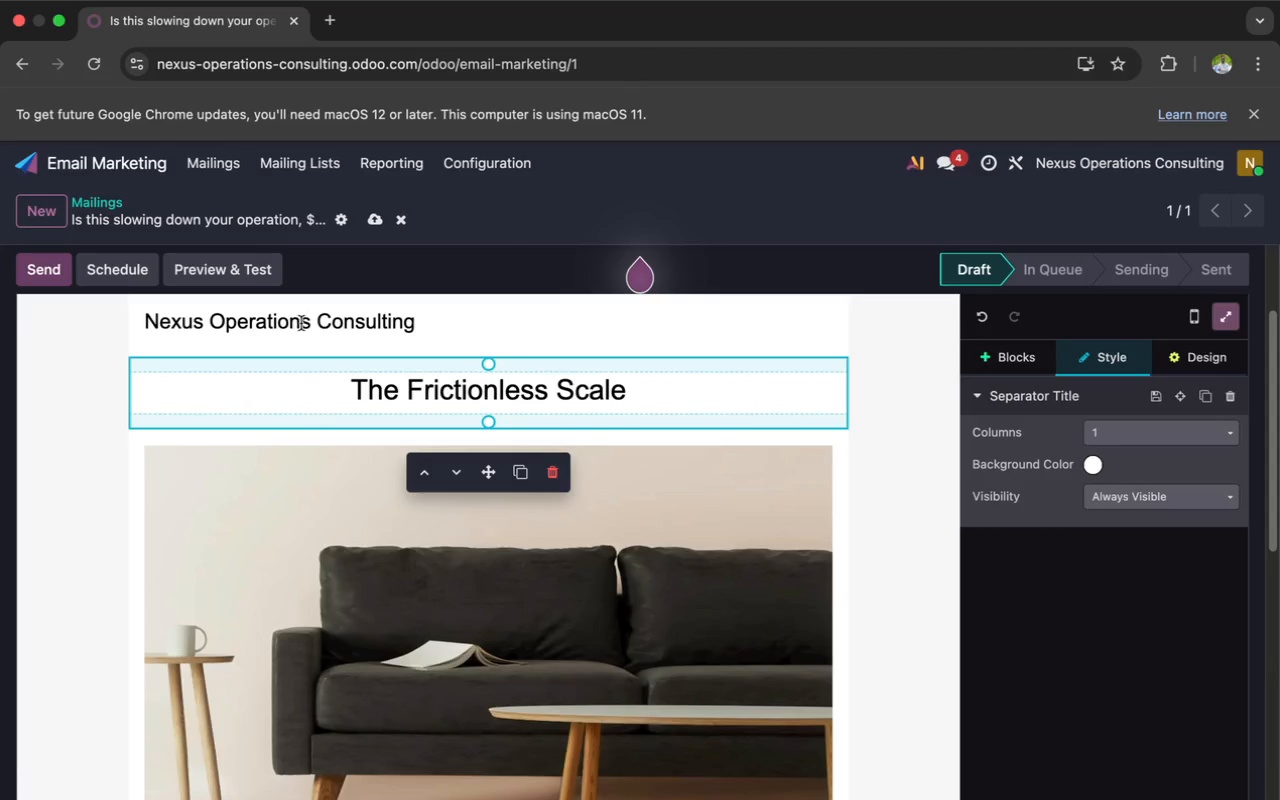 
left_click_drag(start_coordinate=[490, 418], to_coordinate=[492, 393])
 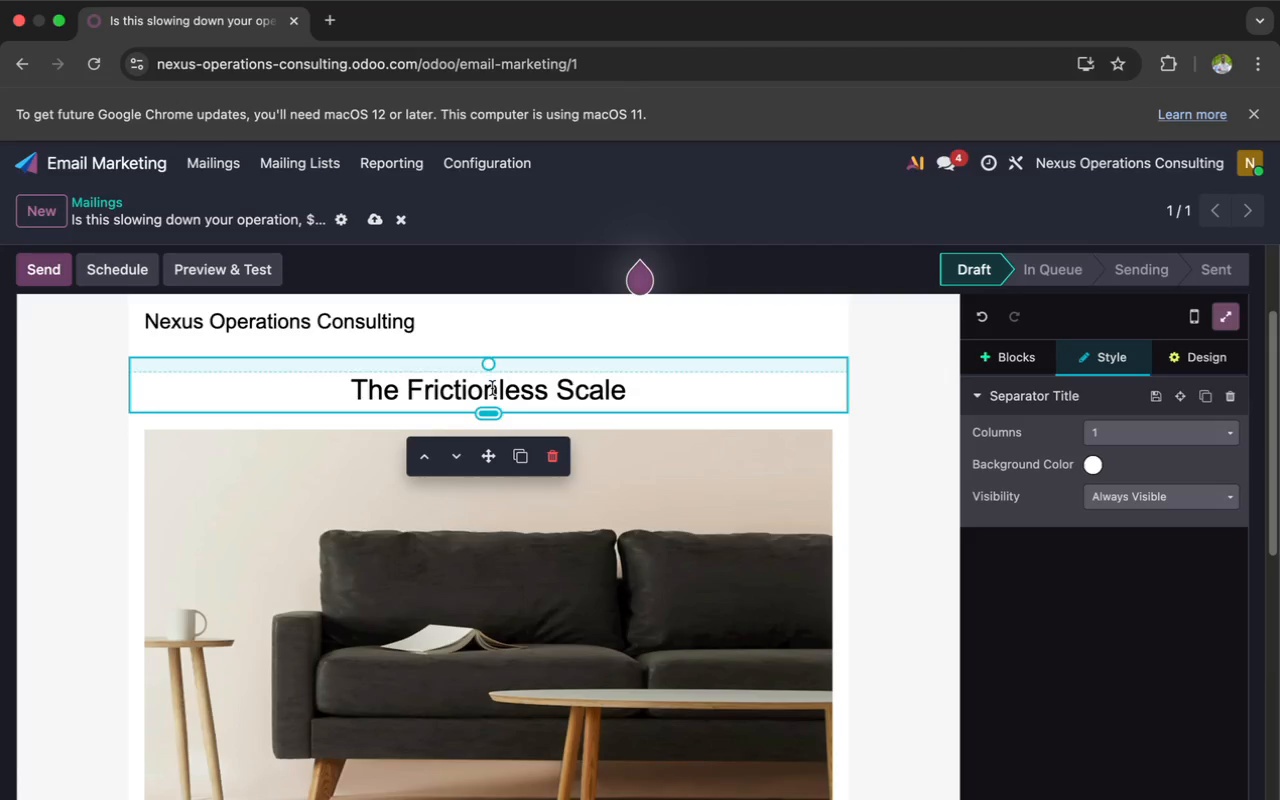 
left_click_drag(start_coordinate=[491, 363], to_coordinate=[486, 344])
 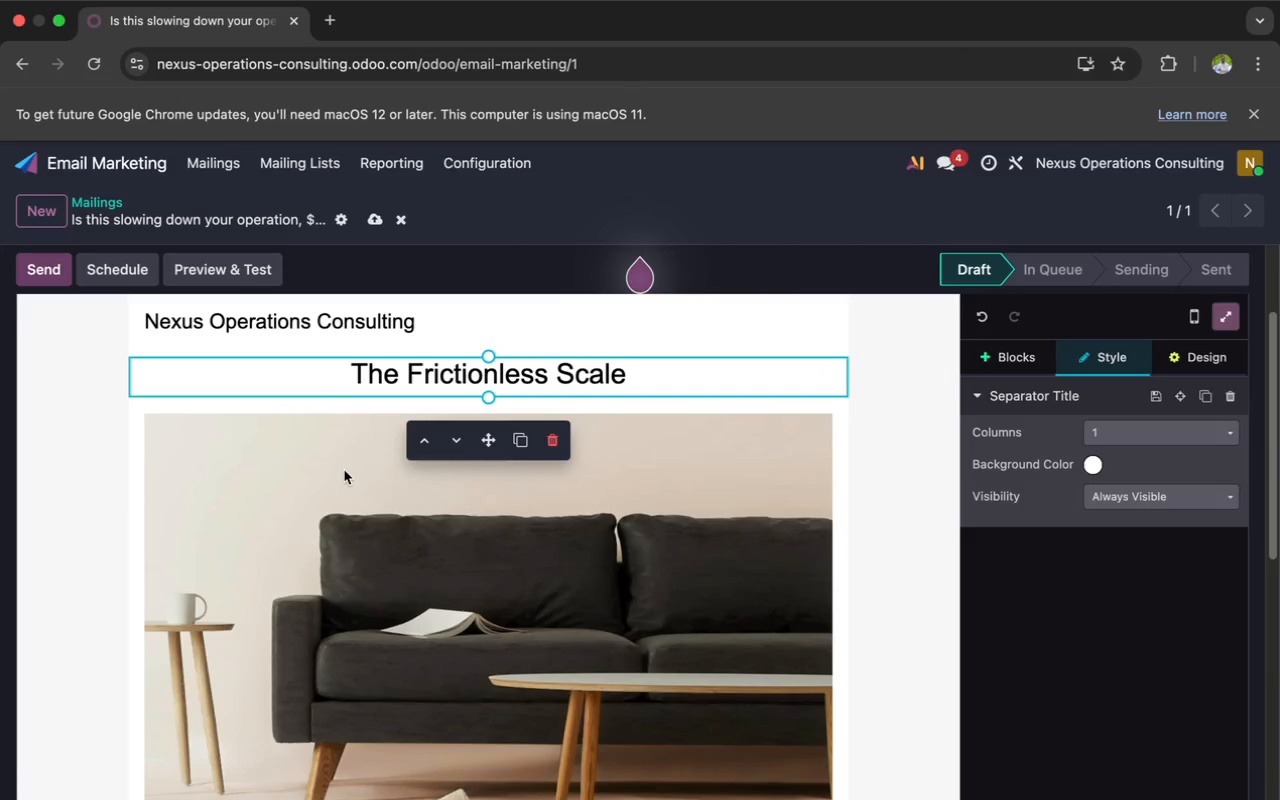 
left_click([343, 470])
 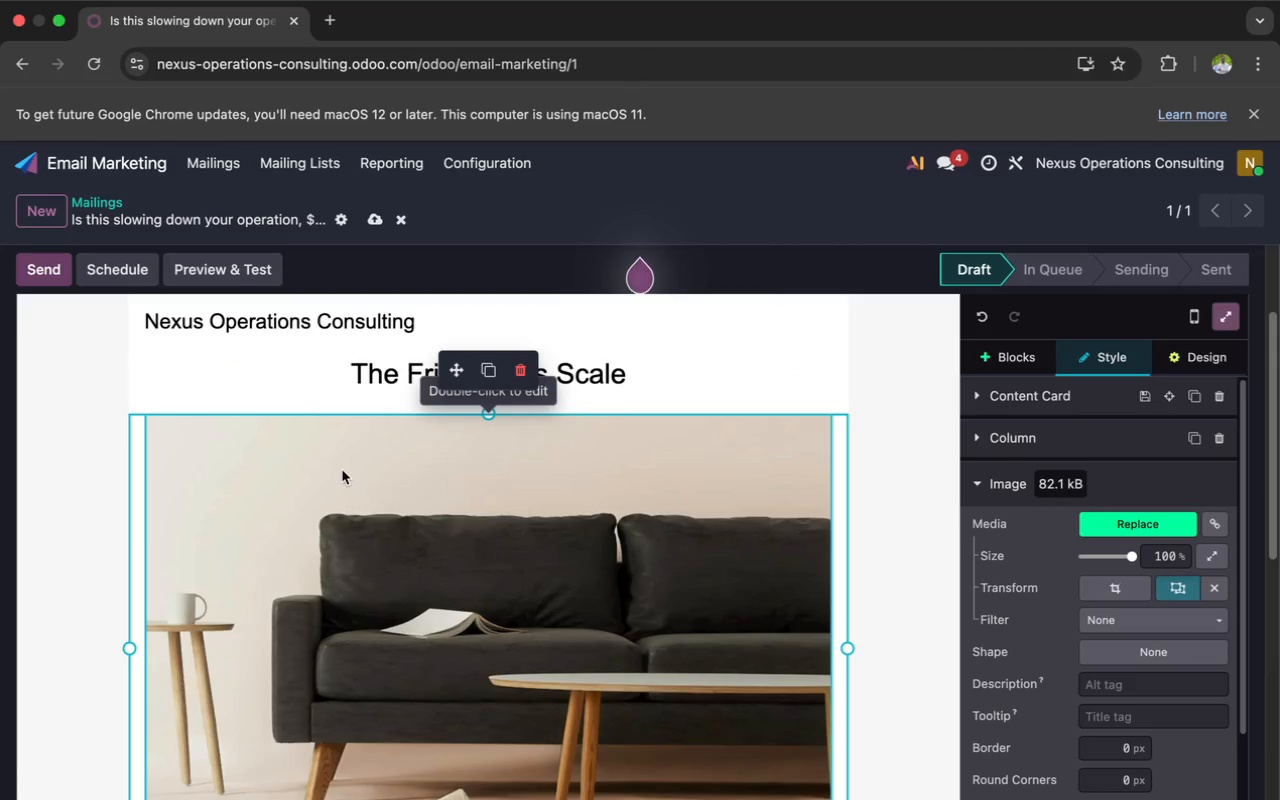 
double_click([342, 470])
 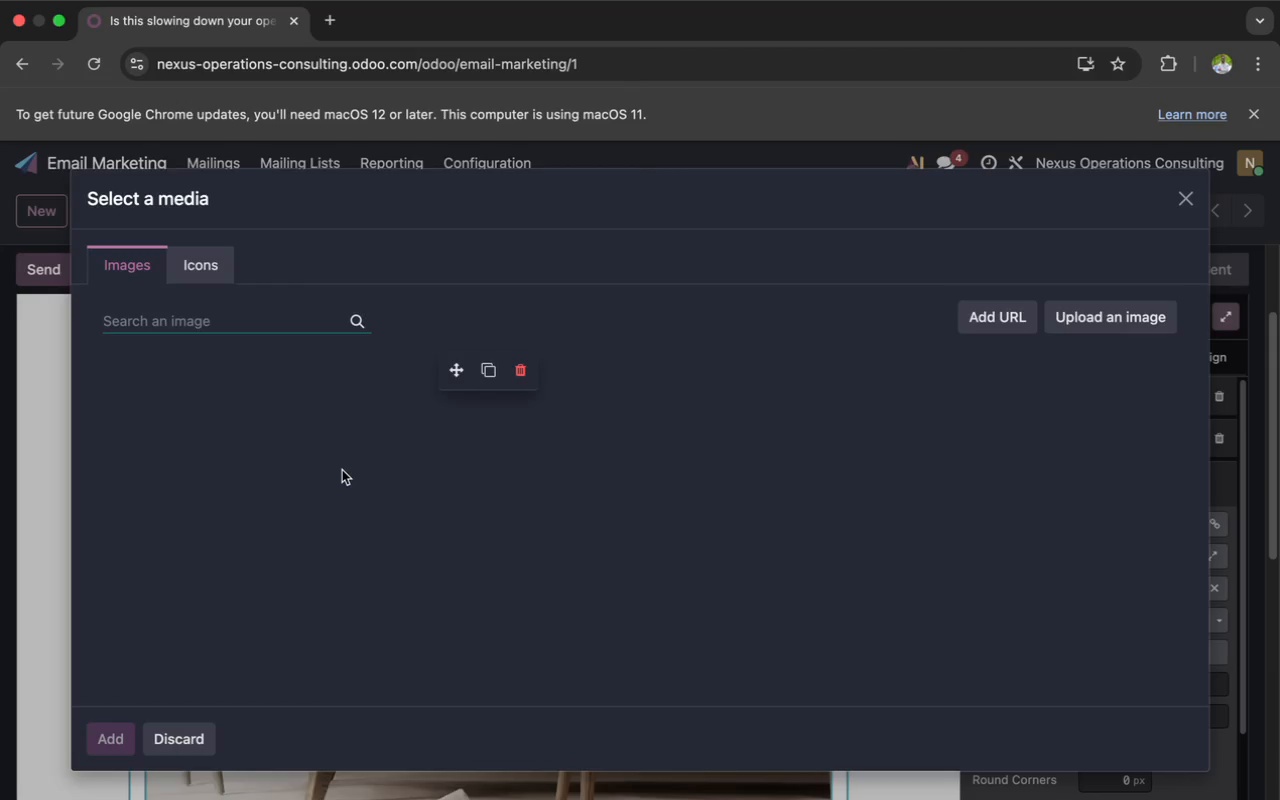 
wait(6.78)
 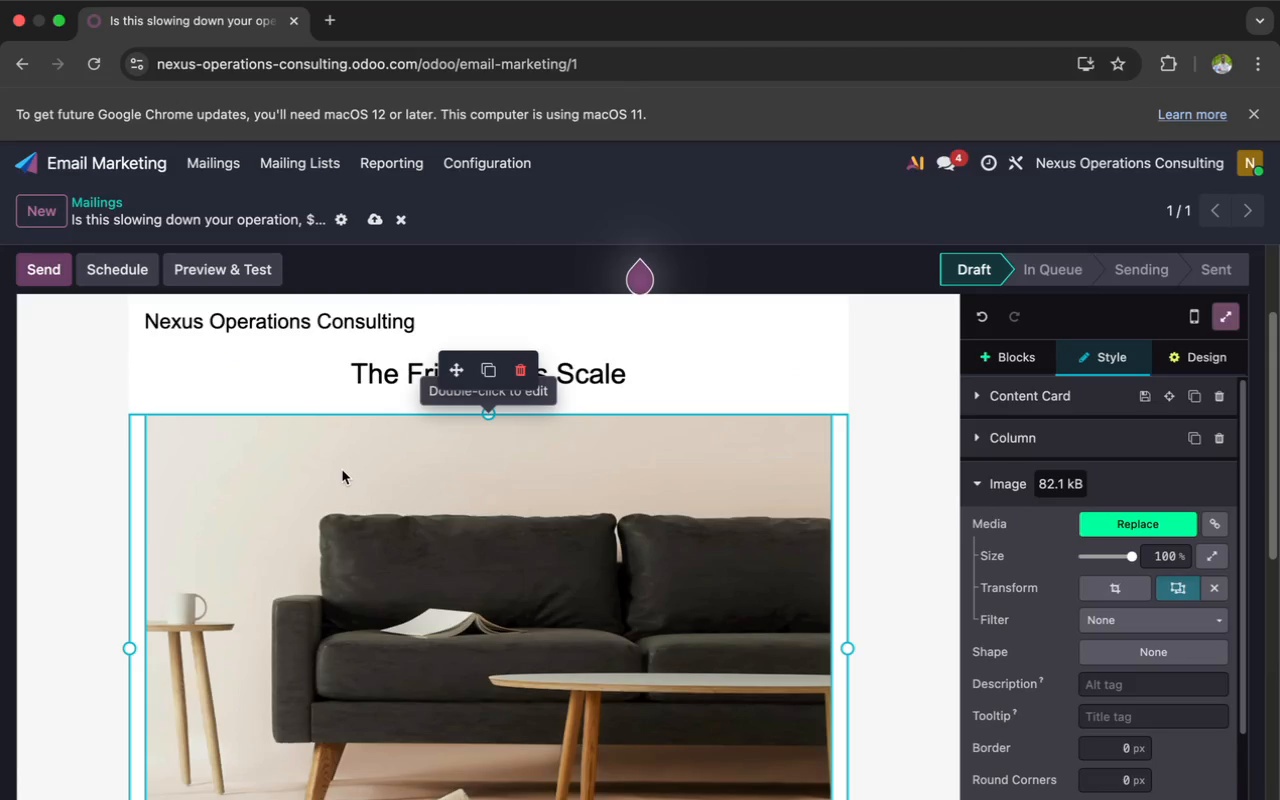 
left_click([244, 429])
 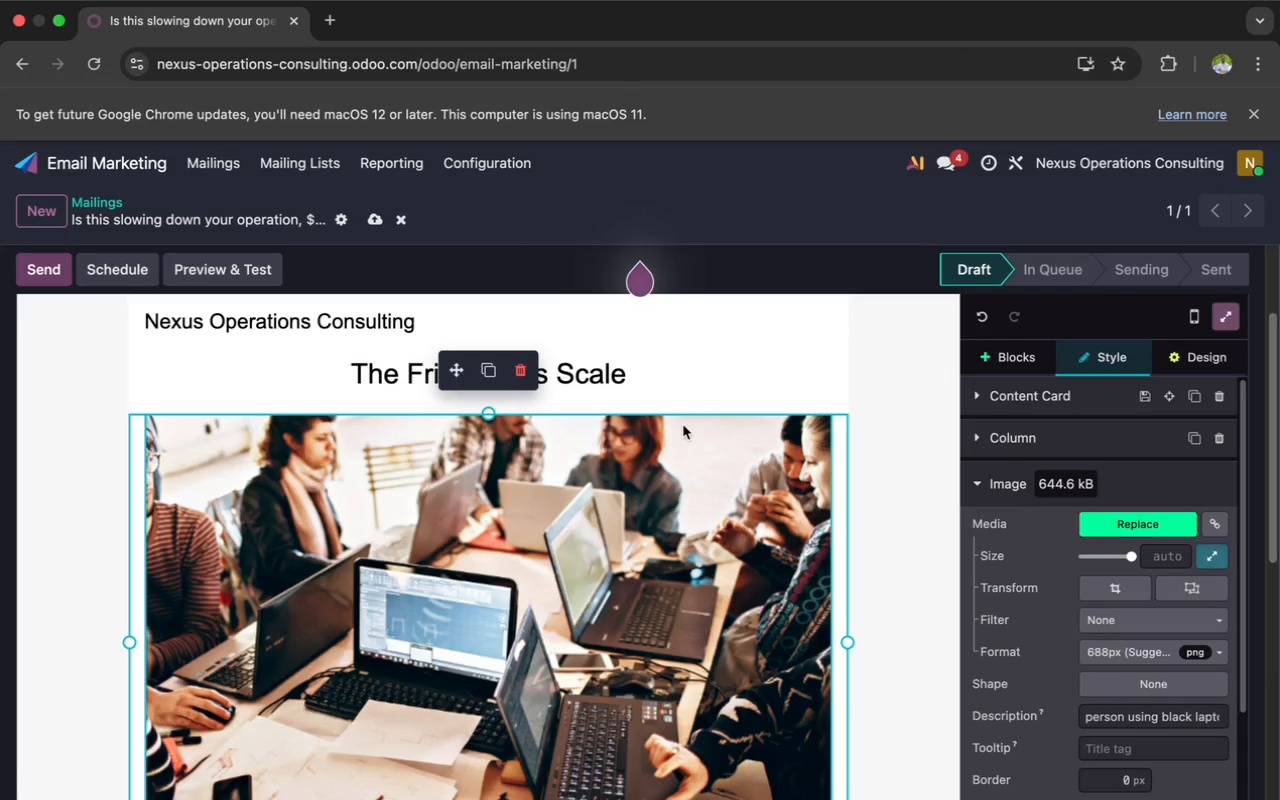 
wait(7.65)
 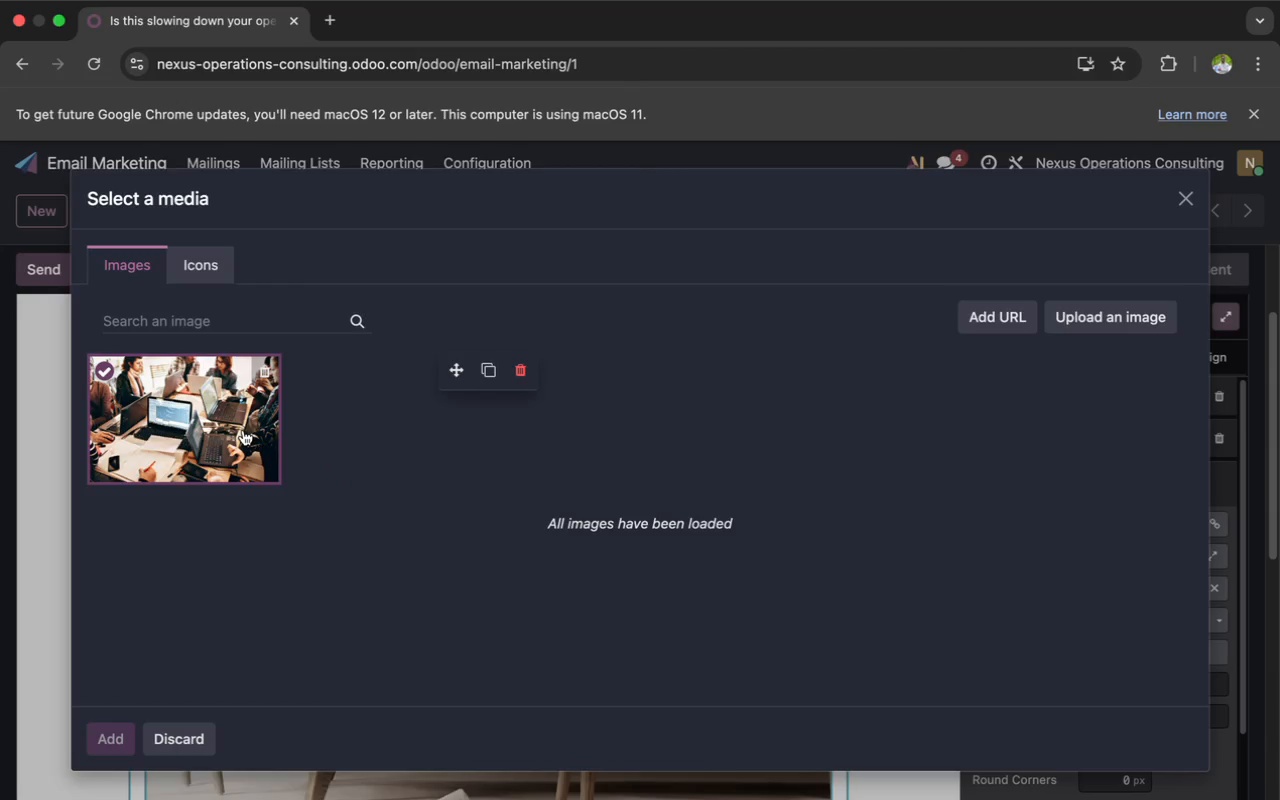 
left_click([1117, 590])
 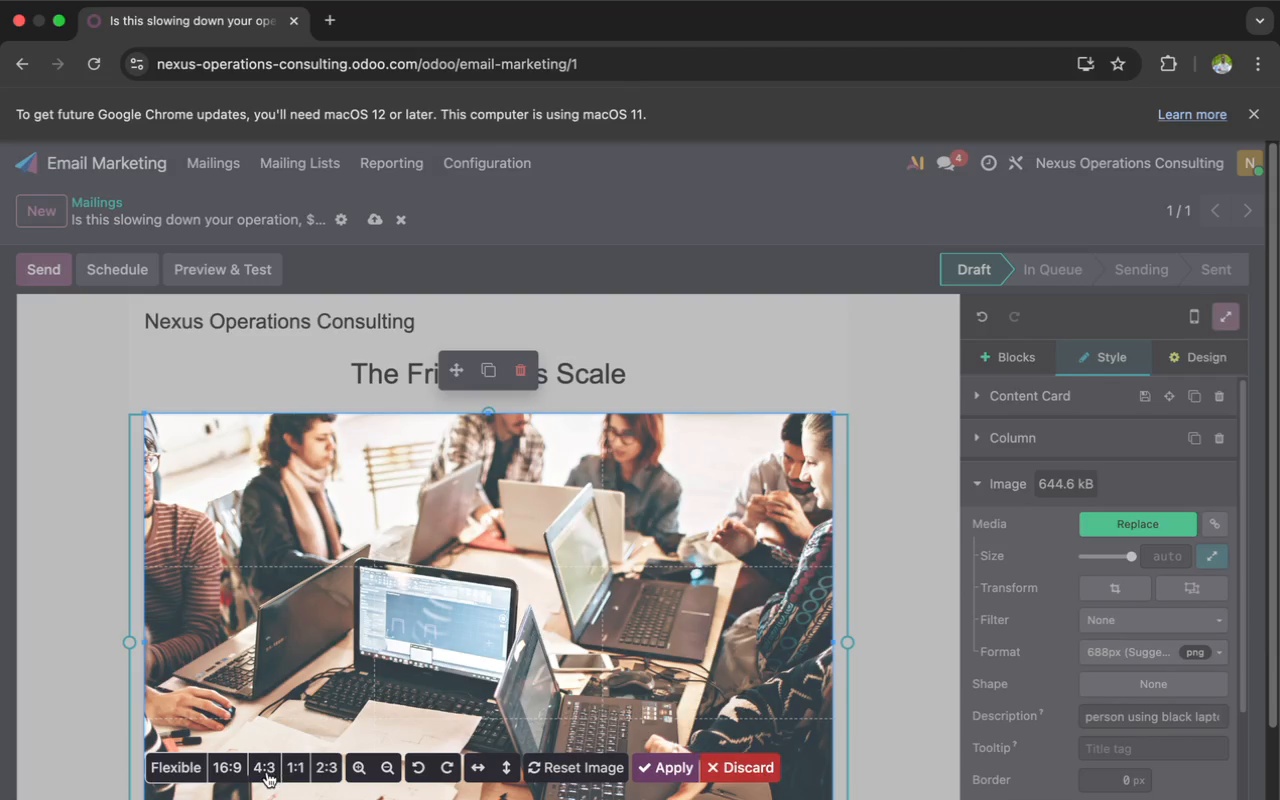 
left_click([227, 764])
 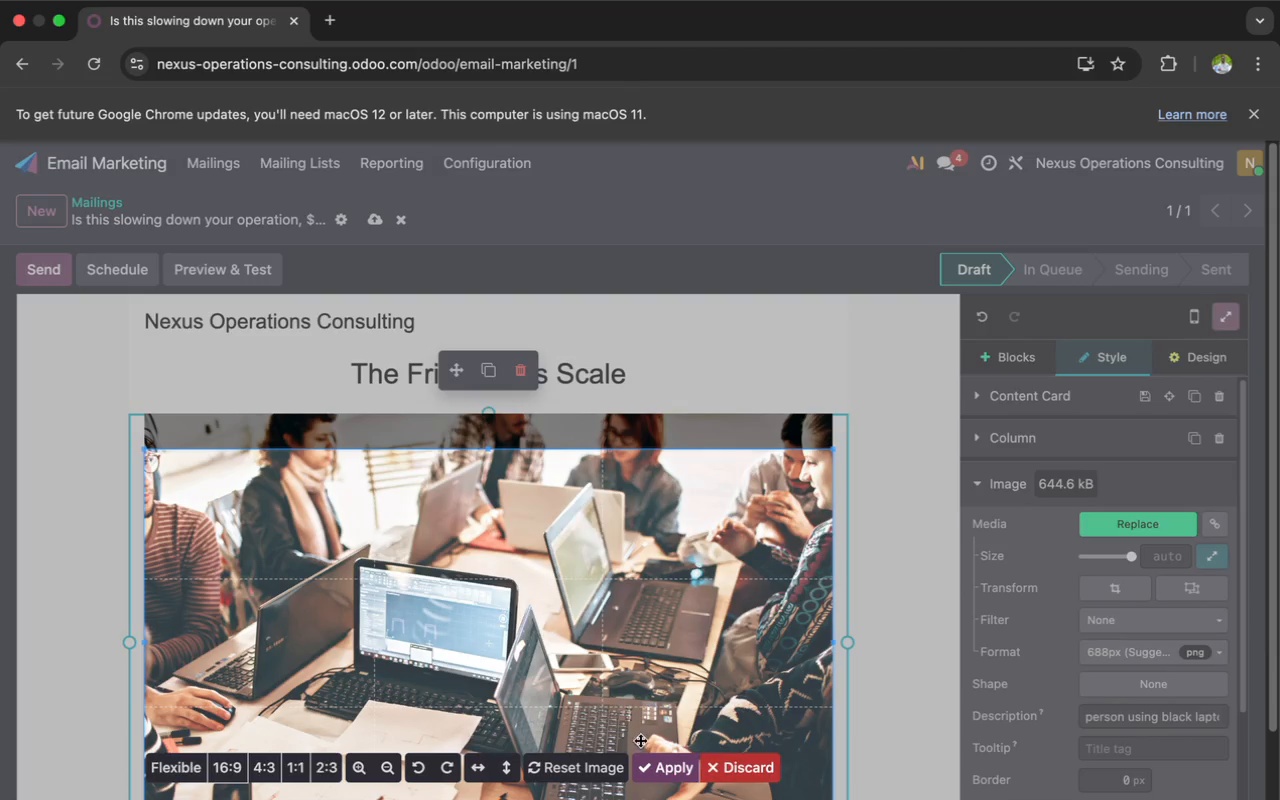 
left_click([660, 763])
 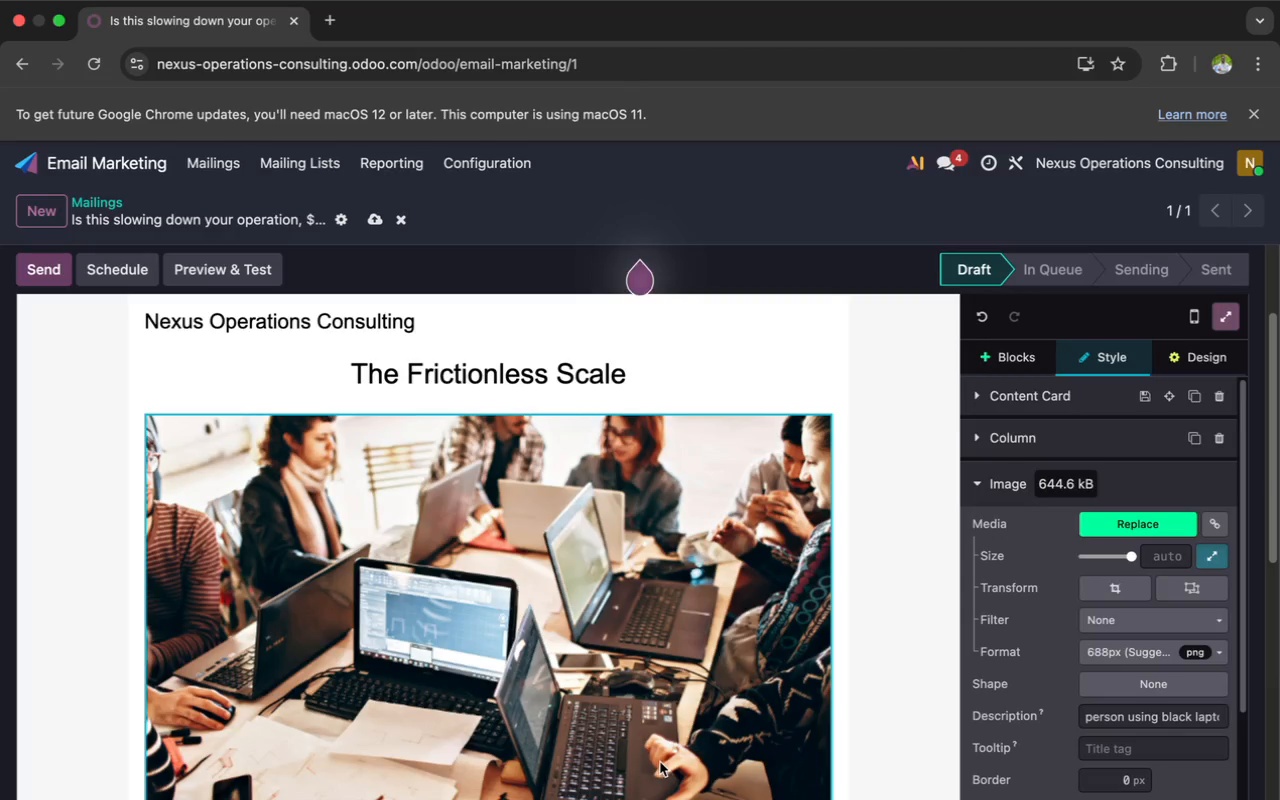 
scroll: coordinate [645, 554], scroll_direction: down, amount: 10.0
 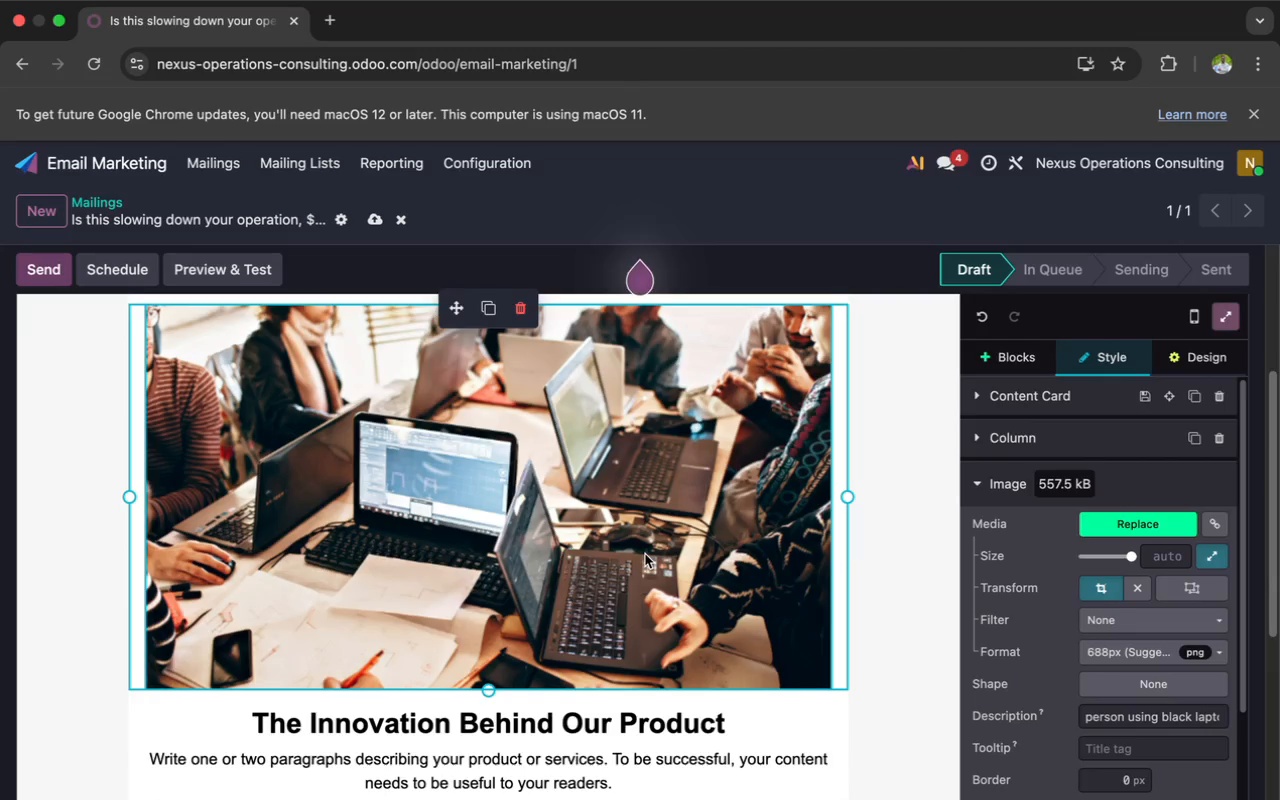 
scroll: coordinate [810, 546], scroll_direction: up, amount: 5.0
 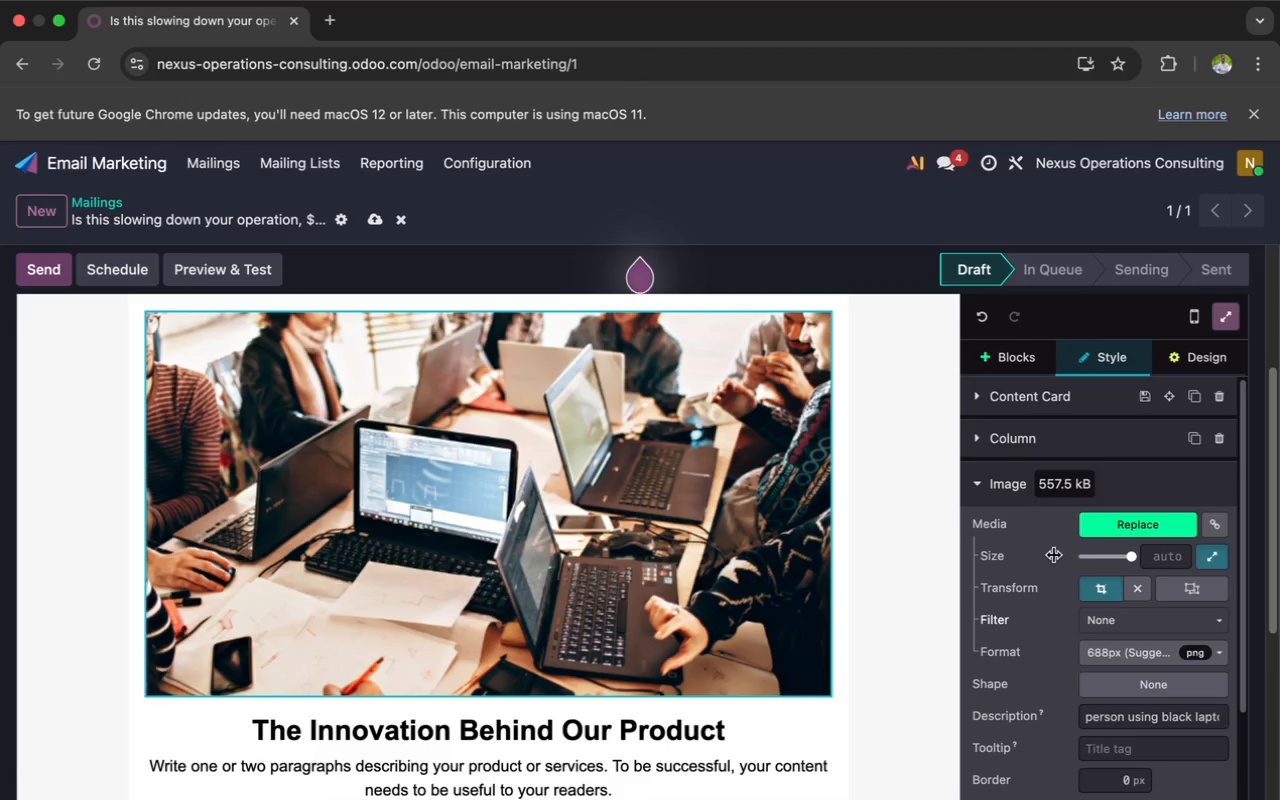 
wait(8.46)
 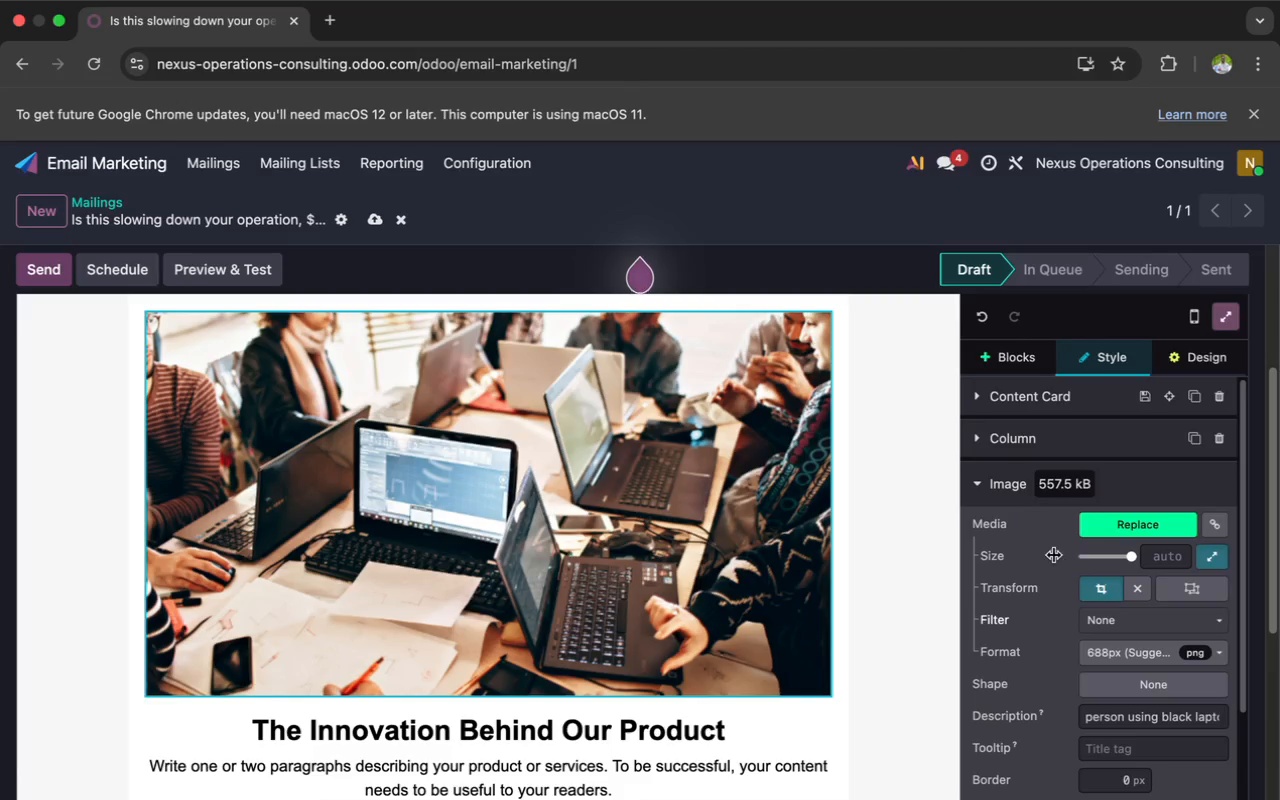 
scroll: coordinate [1029, 539], scroll_direction: down, amount: 18.0
 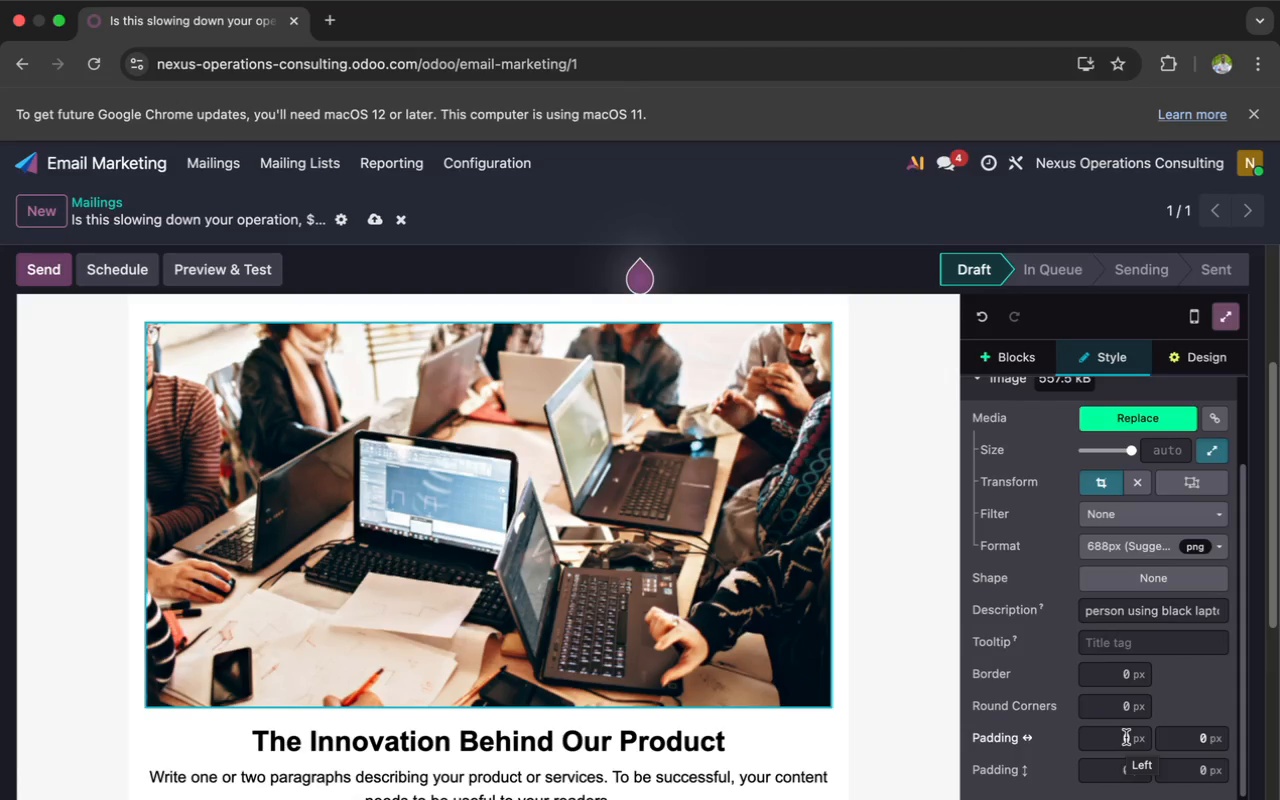 
wait(12.98)
 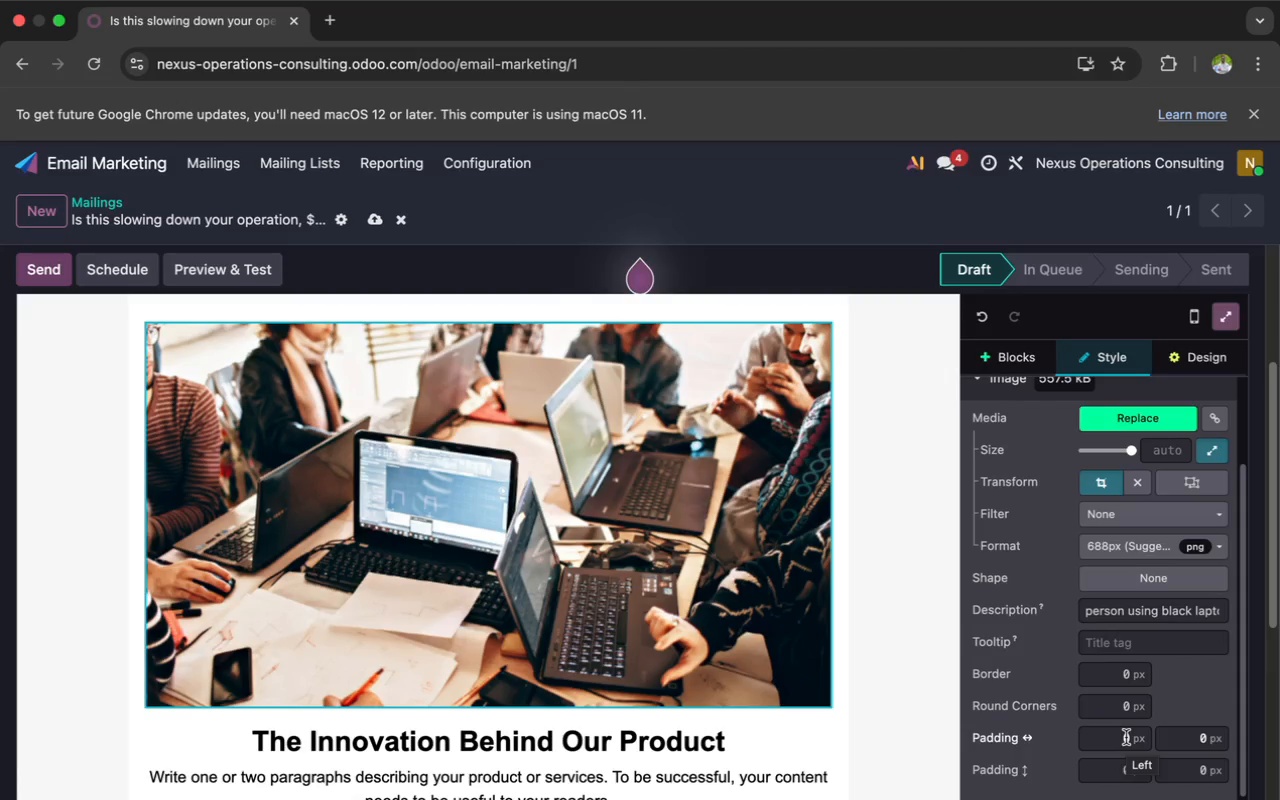 
scroll: coordinate [1126, 737], scroll_direction: down, amount: 5.0
 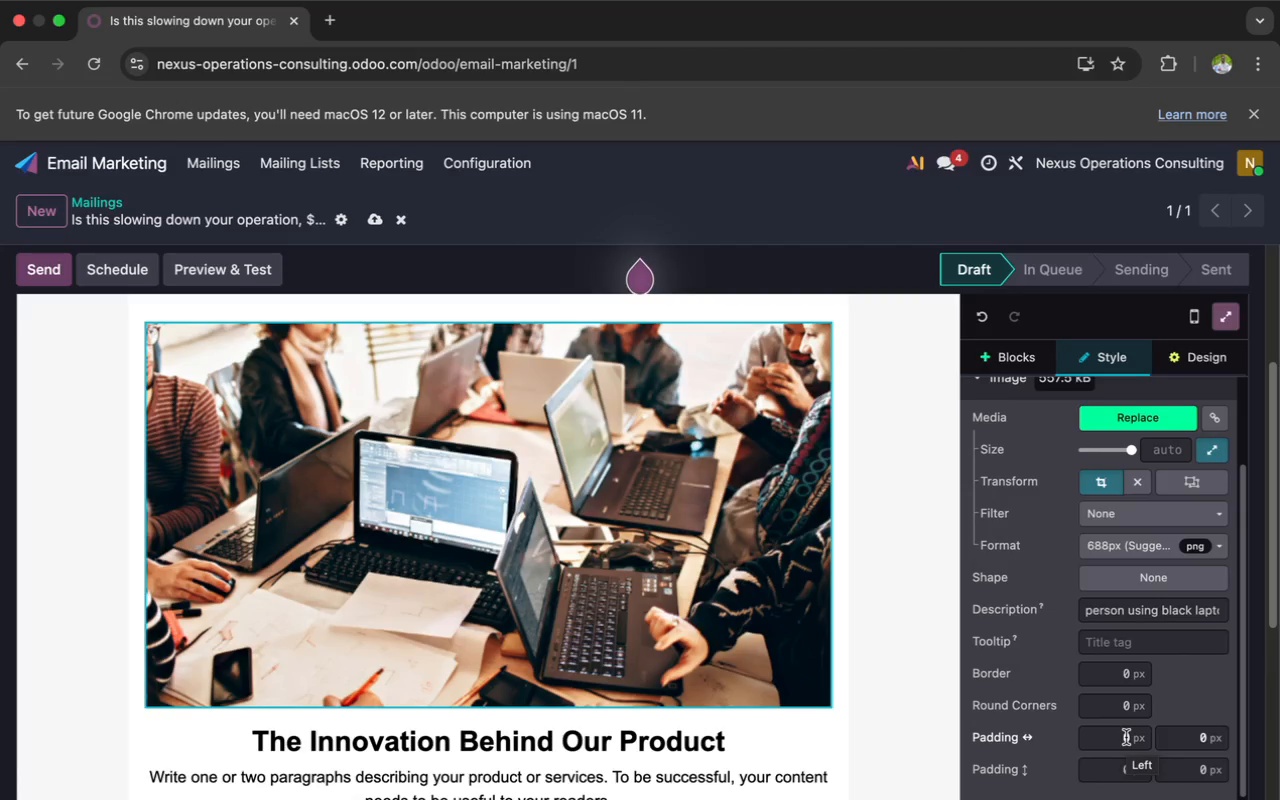 
scroll: coordinate [1126, 737], scroll_direction: up, amount: 4.0
 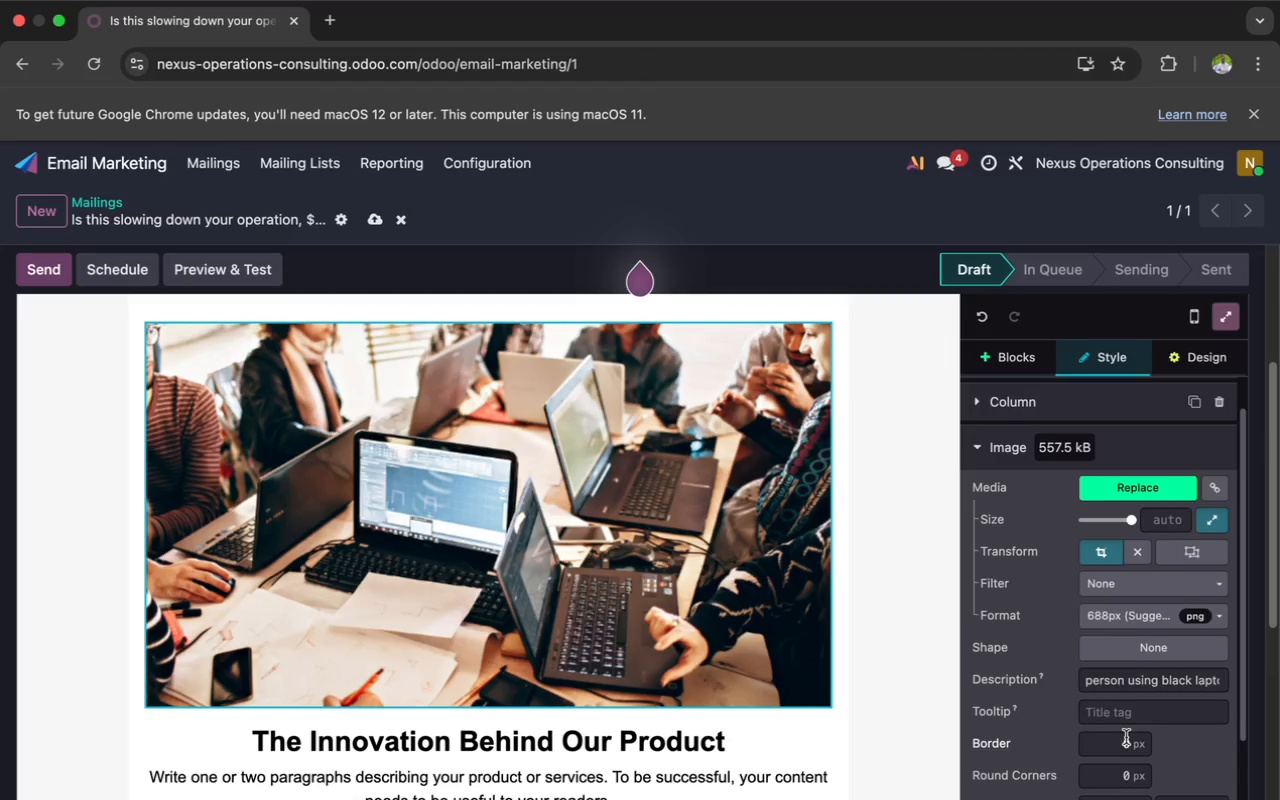 
wait(6.34)
 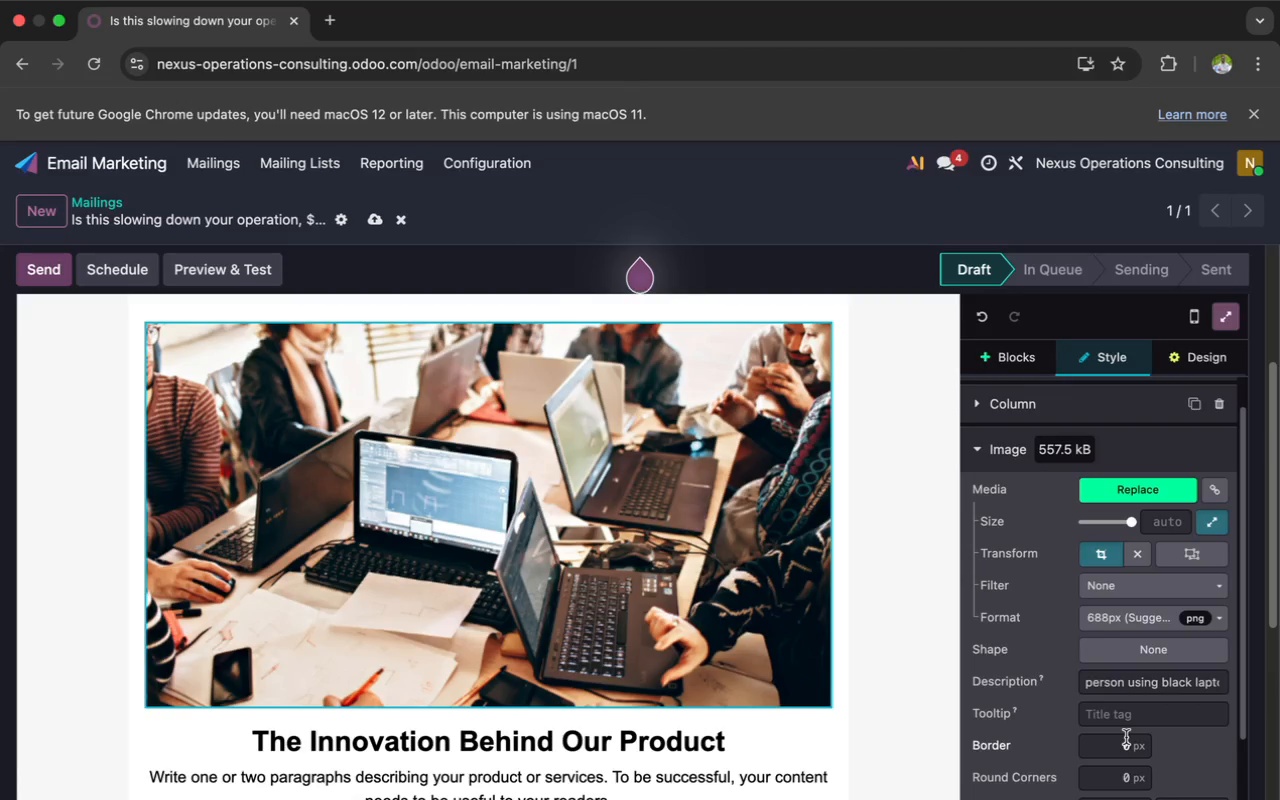 
scroll: coordinate [1127, 740], scroll_direction: up, amount: 30.0
 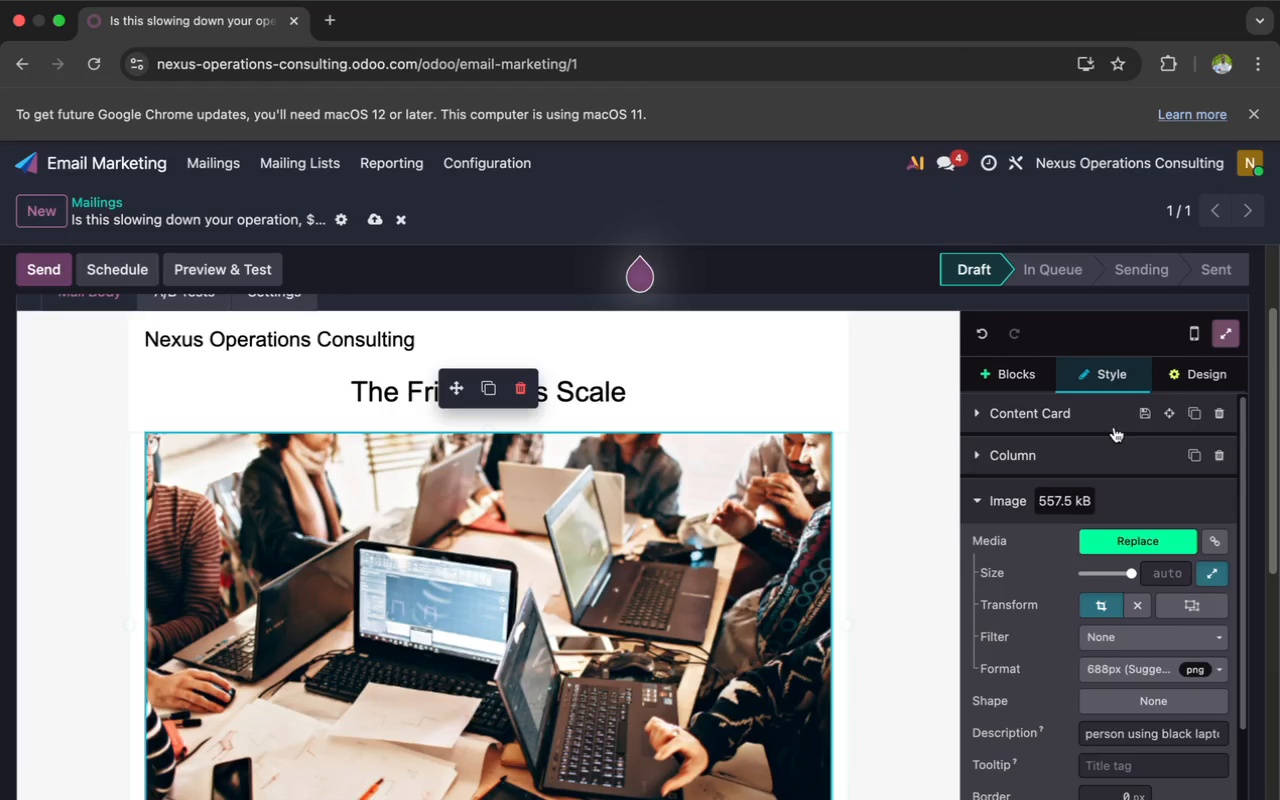 
left_click([1194, 374])
 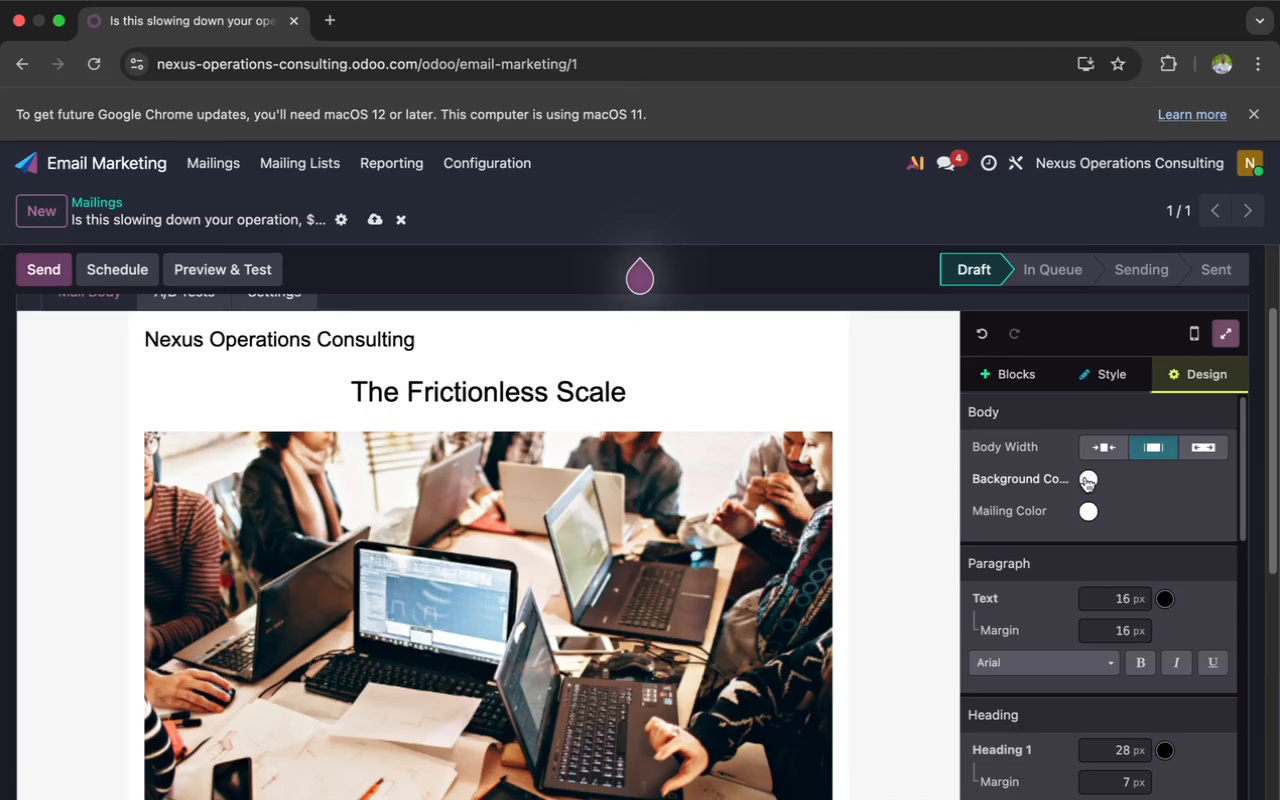 
wait(5.82)
 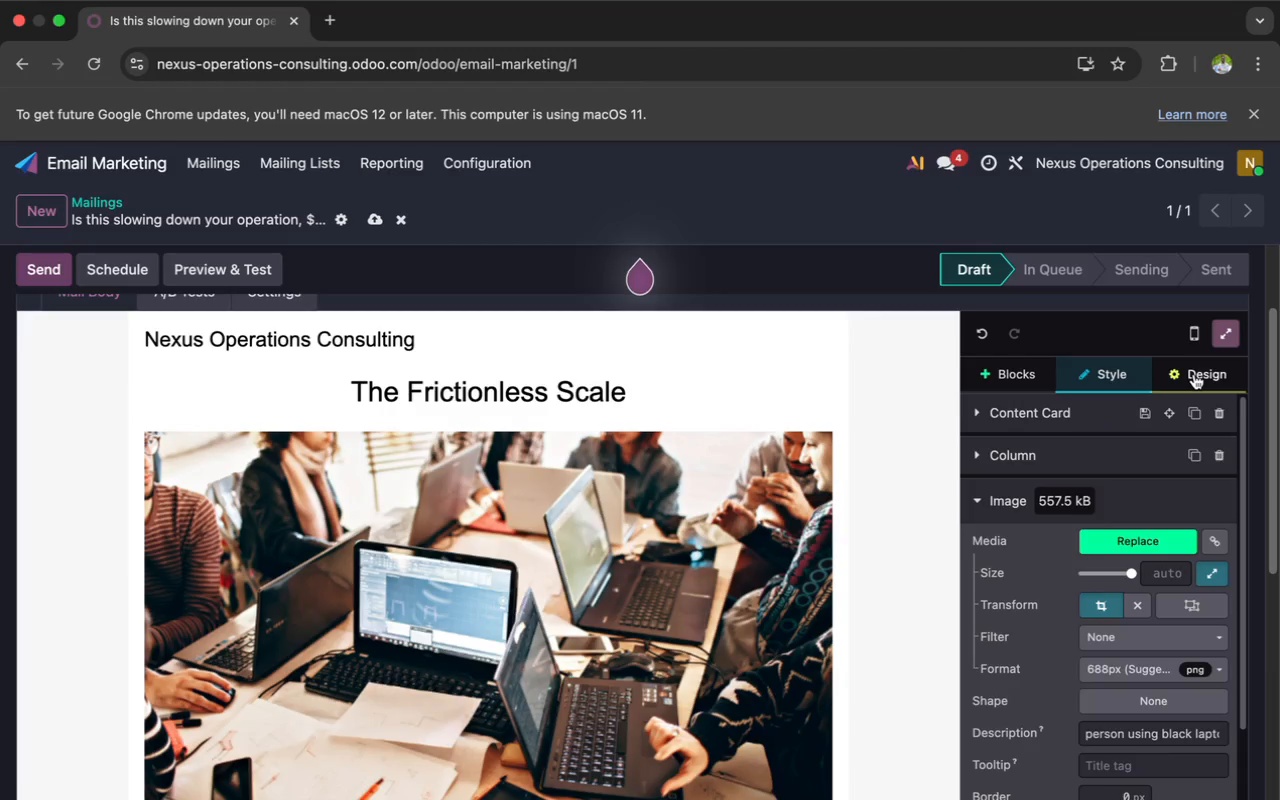 
left_click([1085, 477])
 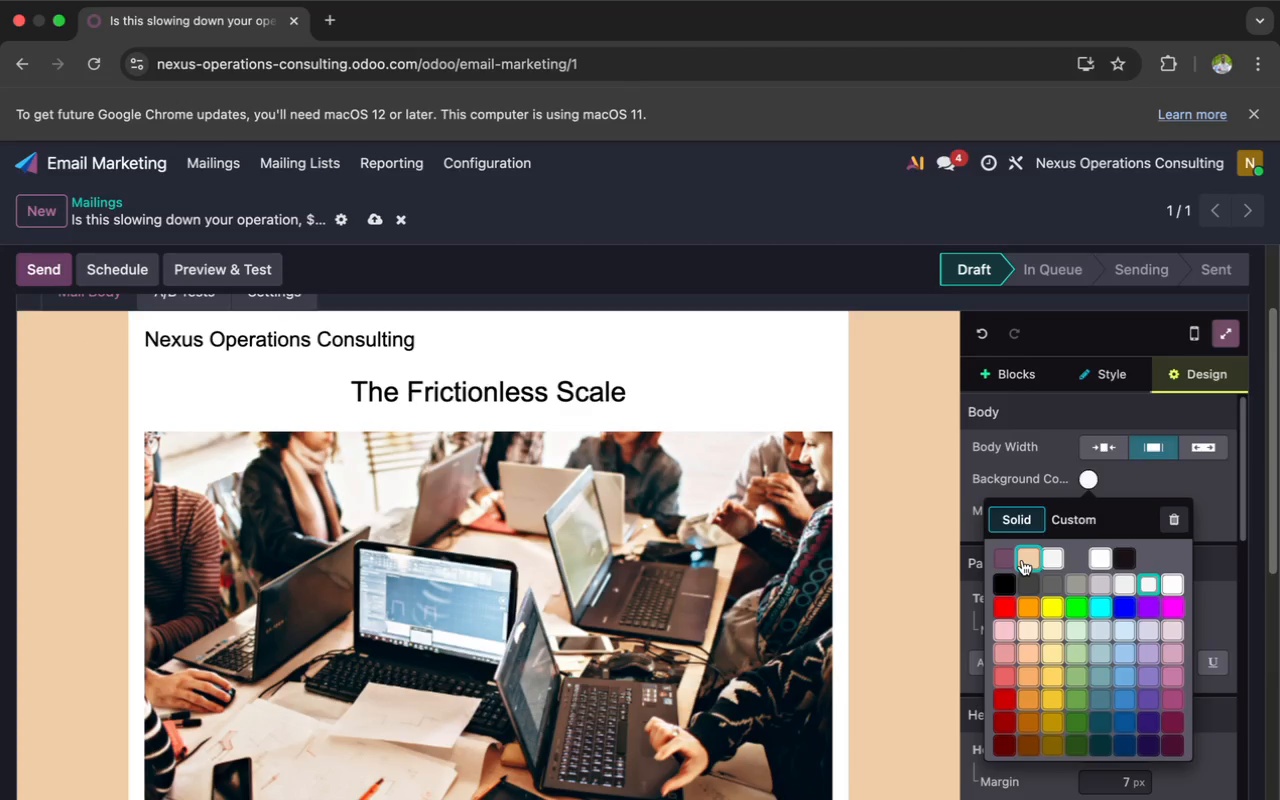 
wait(15.78)
 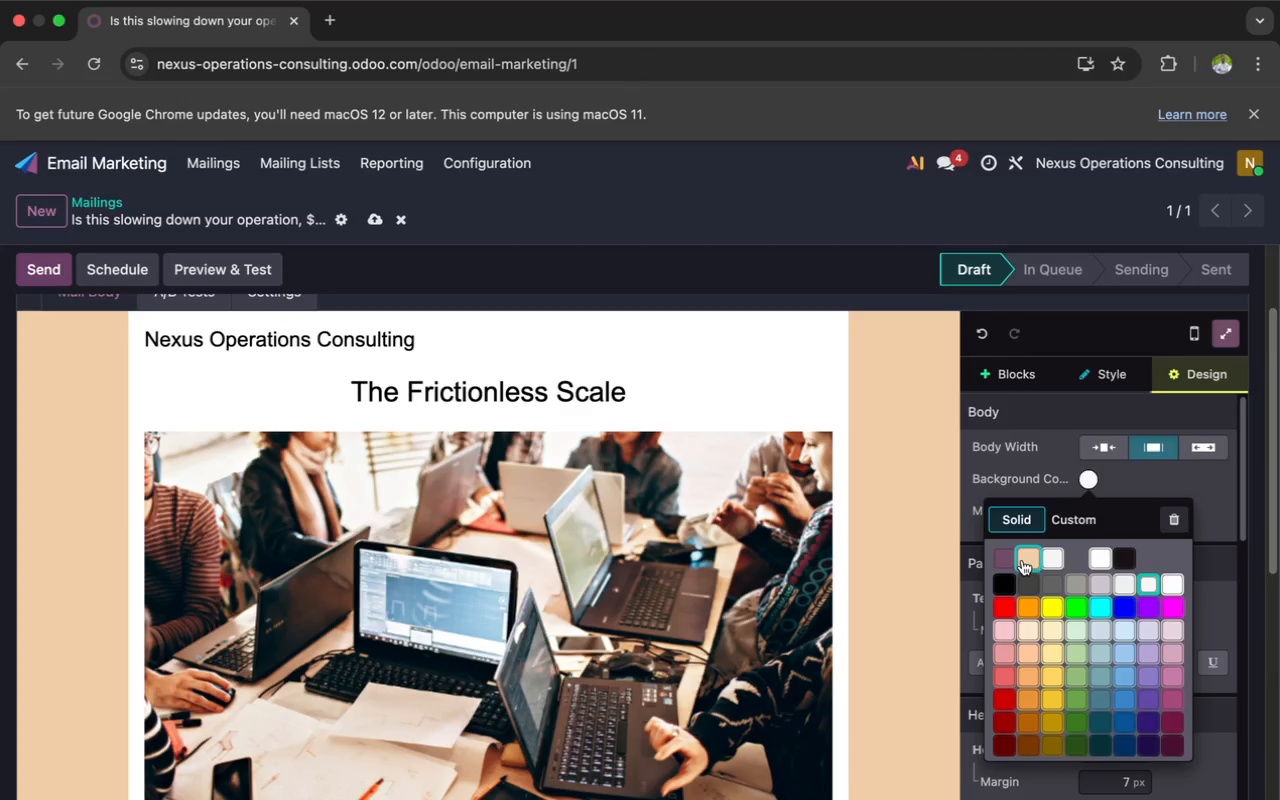 
left_click([1008, 560])
 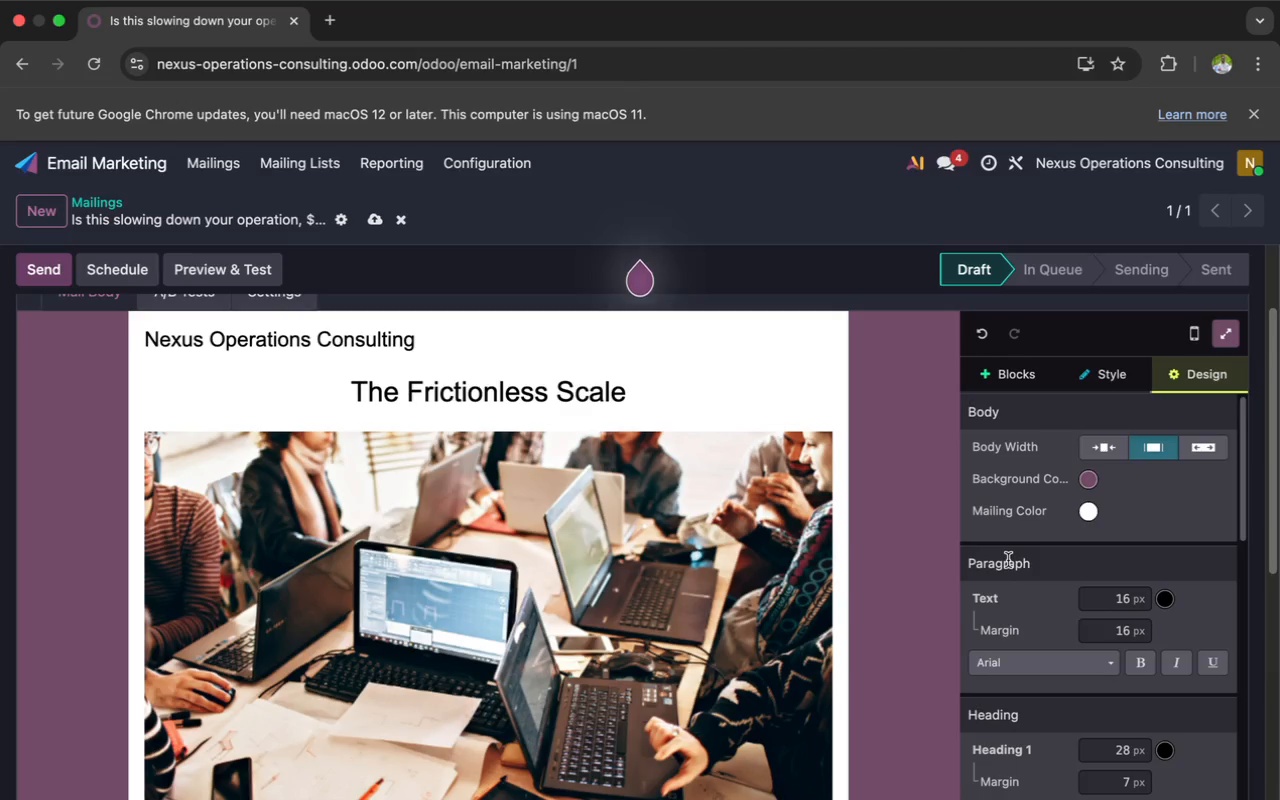 
scroll: coordinate [855, 543], scroll_direction: down, amount: 33.0
 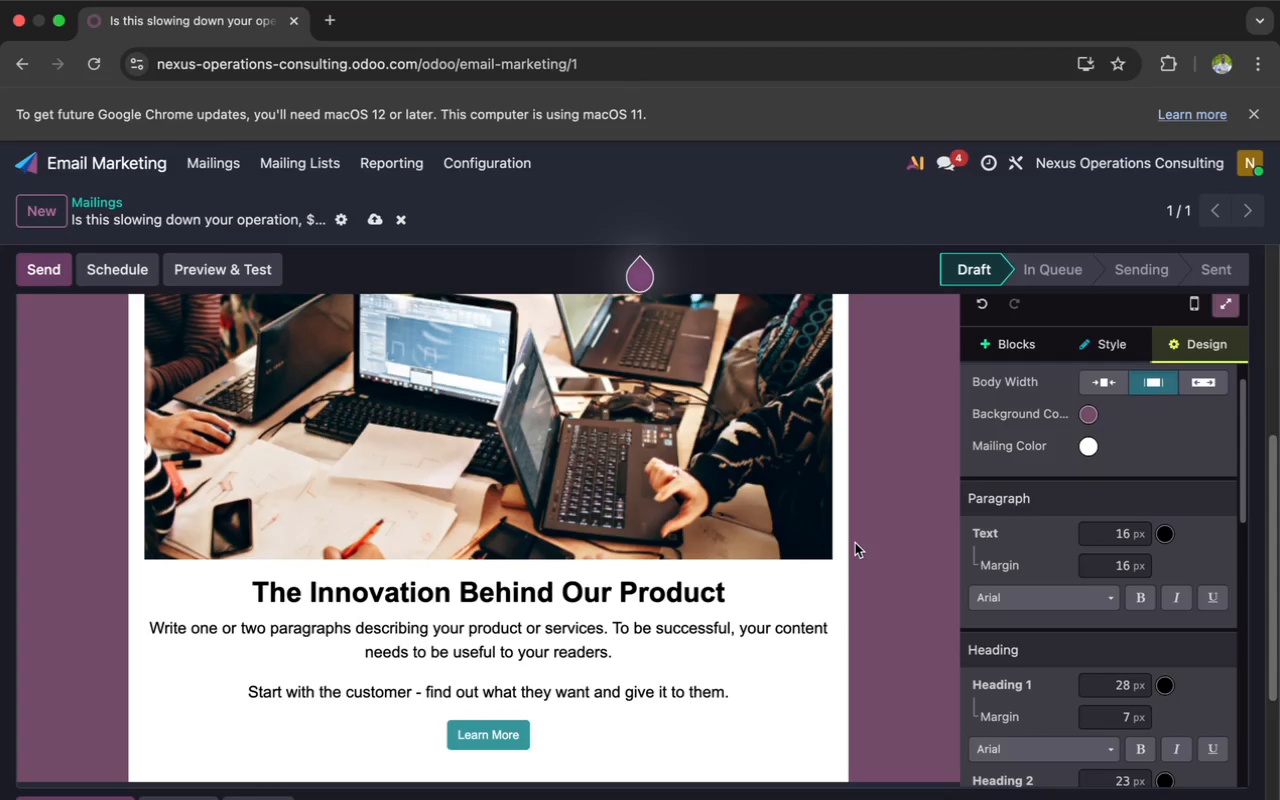 
scroll: coordinate [856, 545], scroll_direction: up, amount: 49.0
 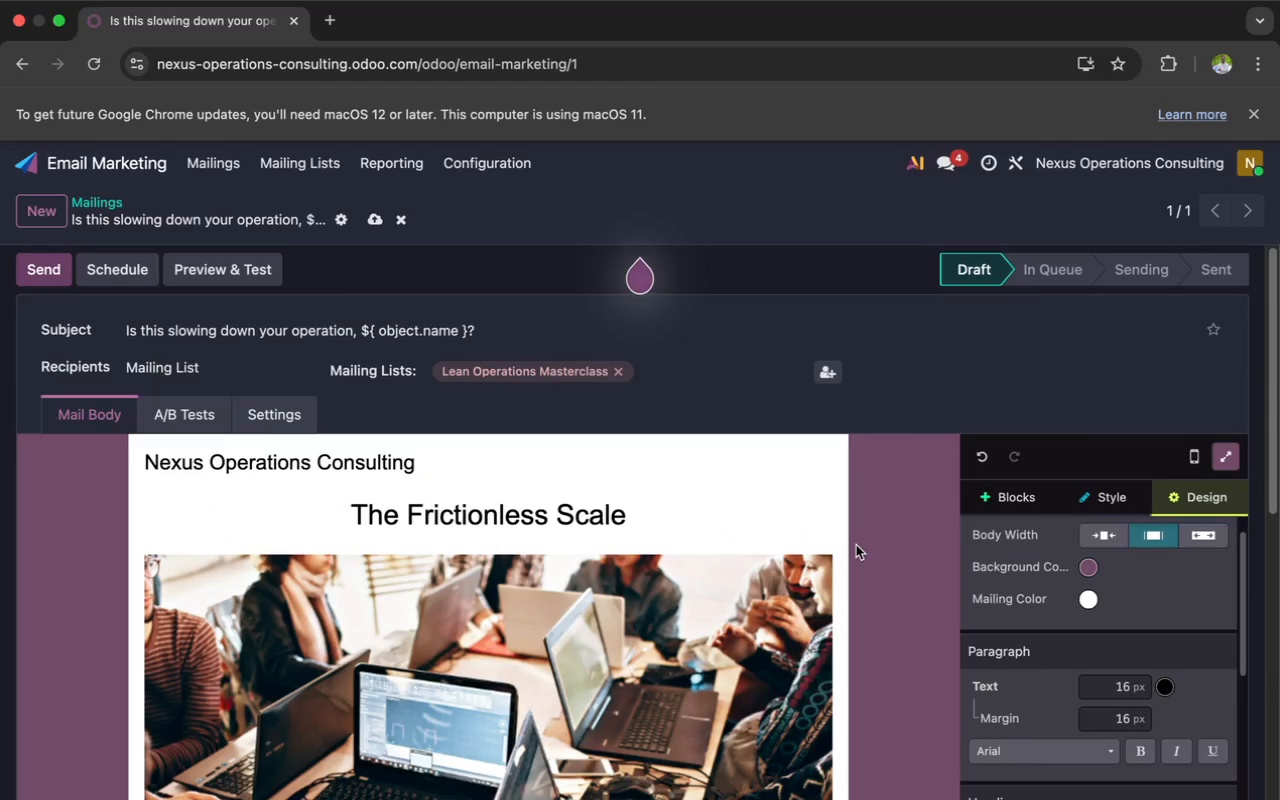 
scroll: coordinate [856, 545], scroll_direction: down, amount: 3.0
 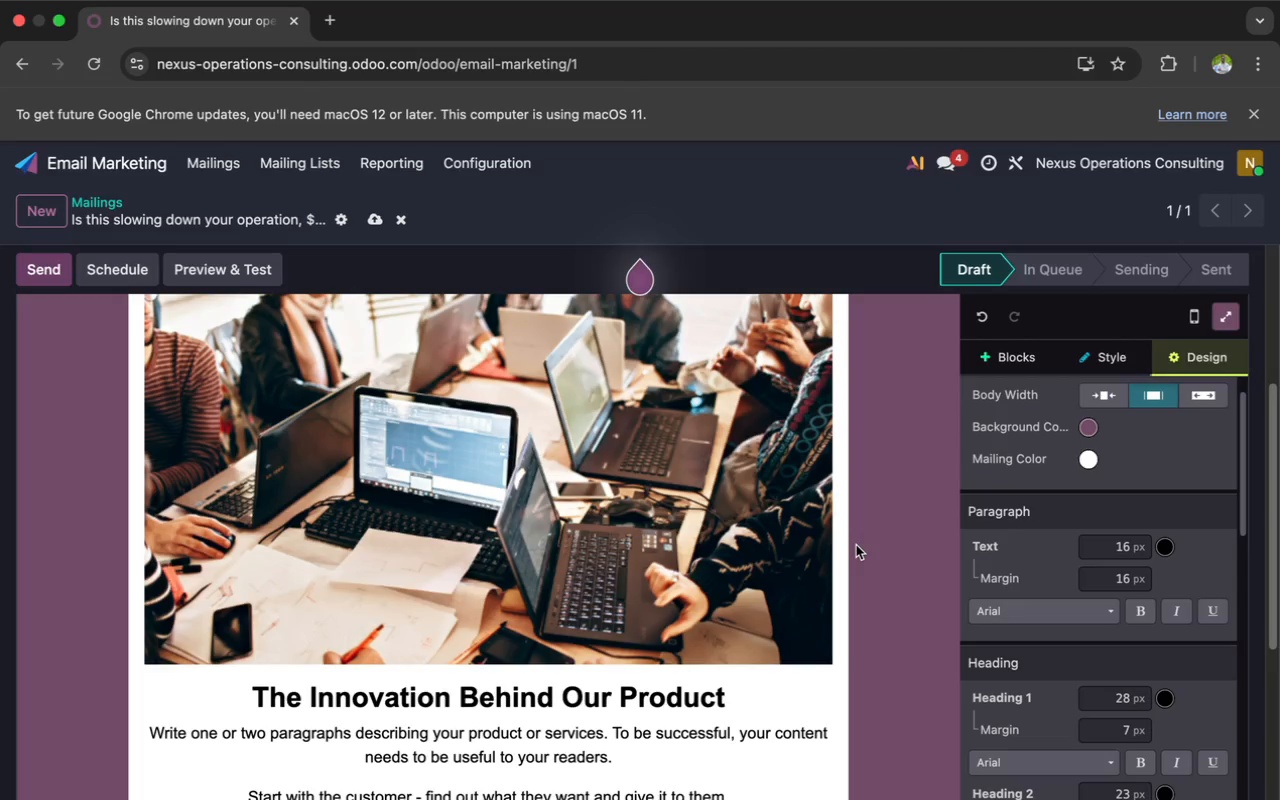 
scroll: coordinate [856, 545], scroll_direction: up, amount: 8.0
 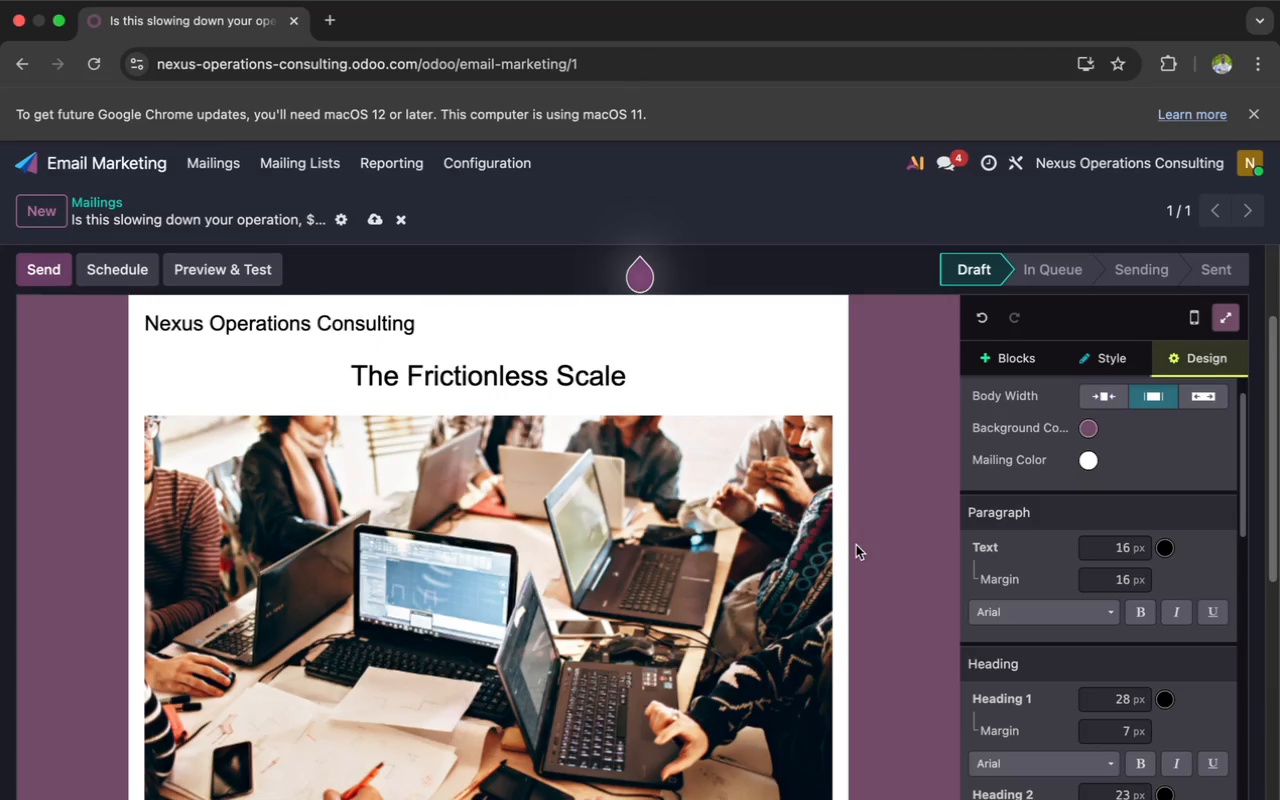 
scroll: coordinate [856, 545], scroll_direction: down, amount: 2.0
 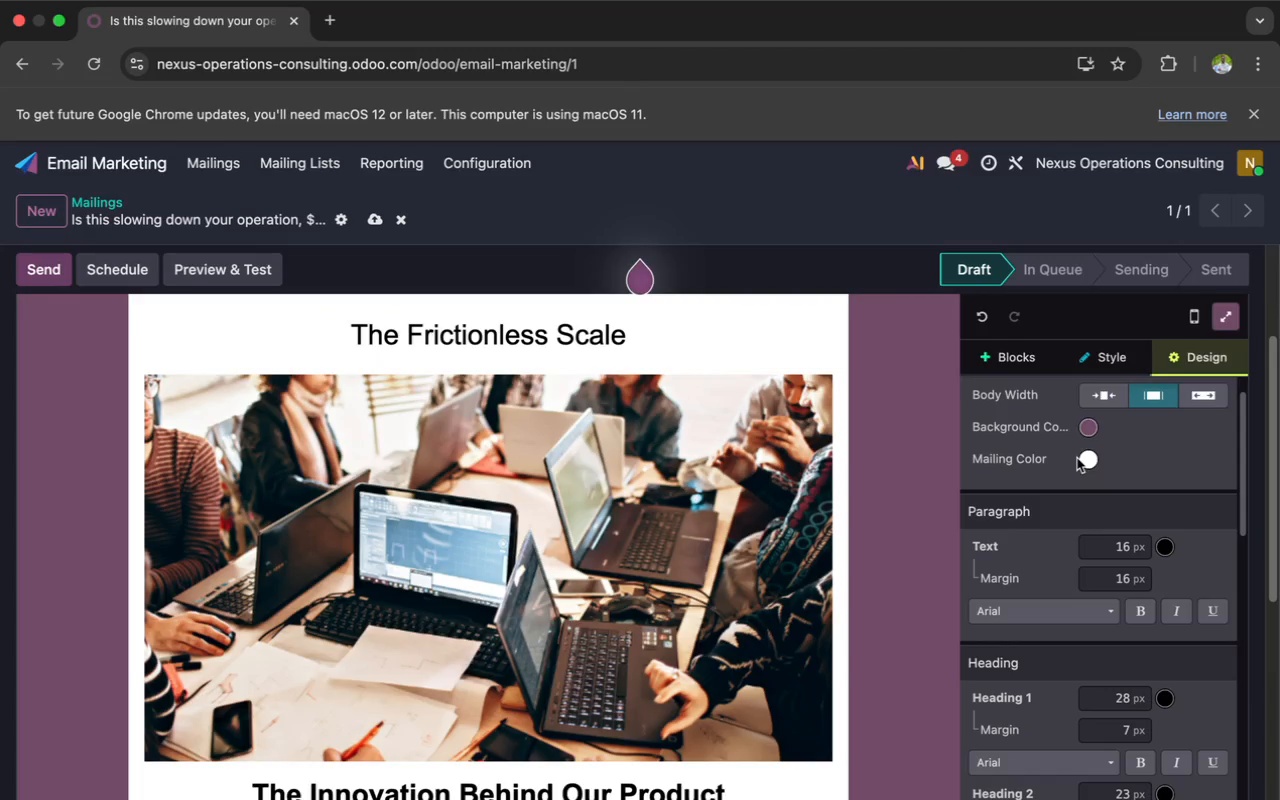 
left_click([1087, 460])
 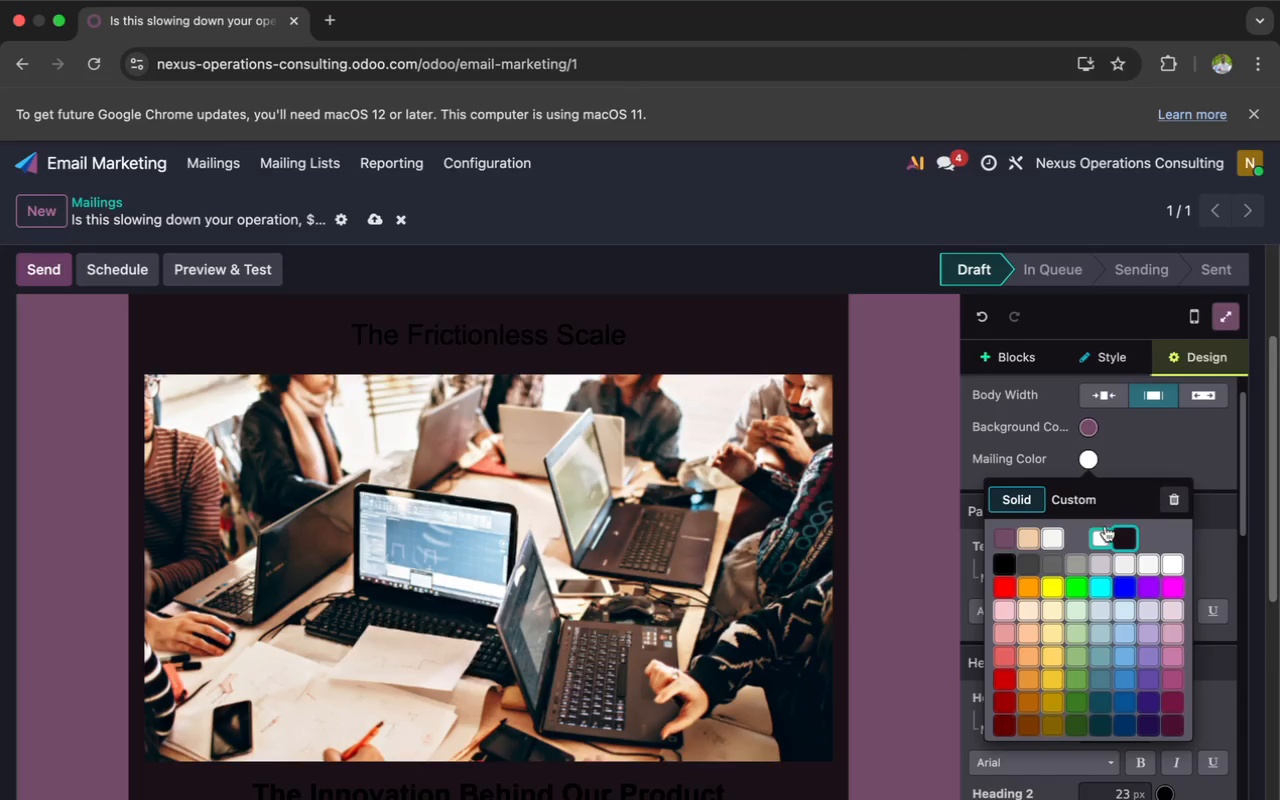 
wait(14.1)
 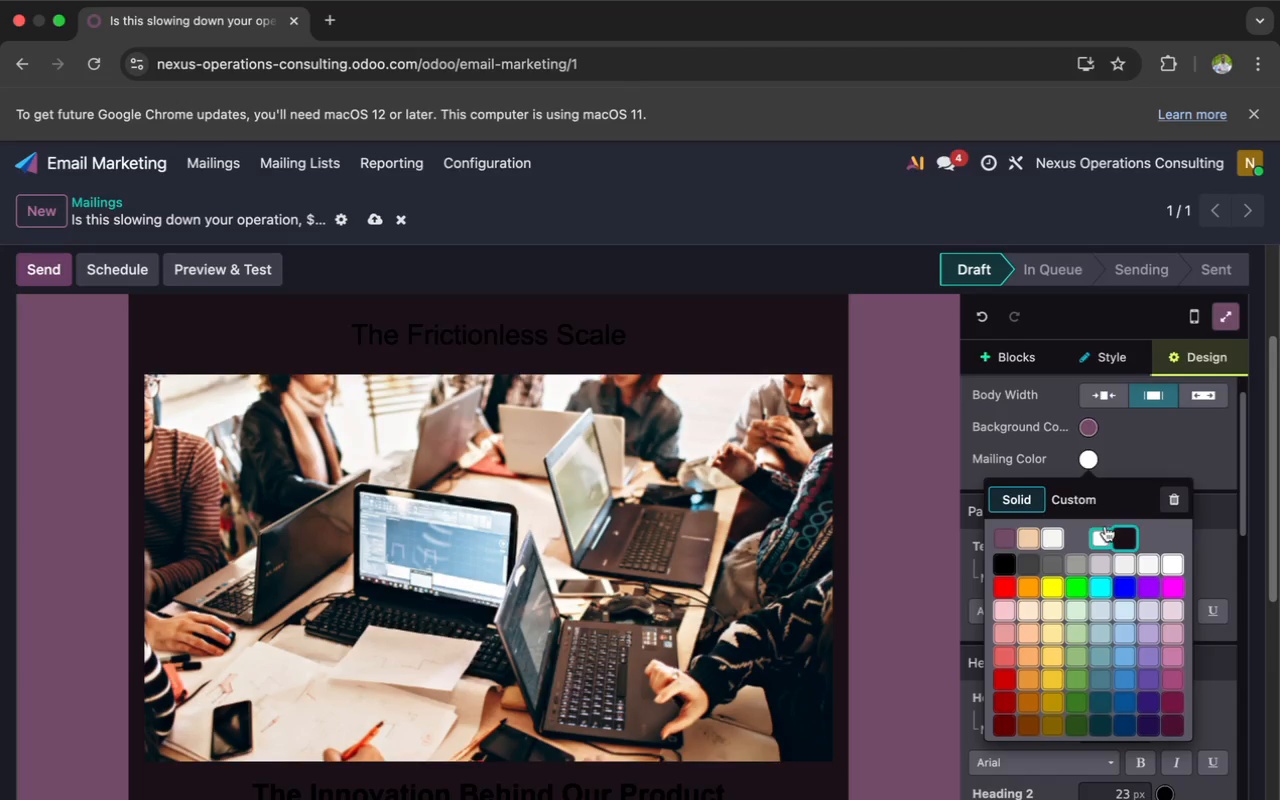 
scroll: coordinate [1030, 550], scroll_direction: down, amount: 3.0
 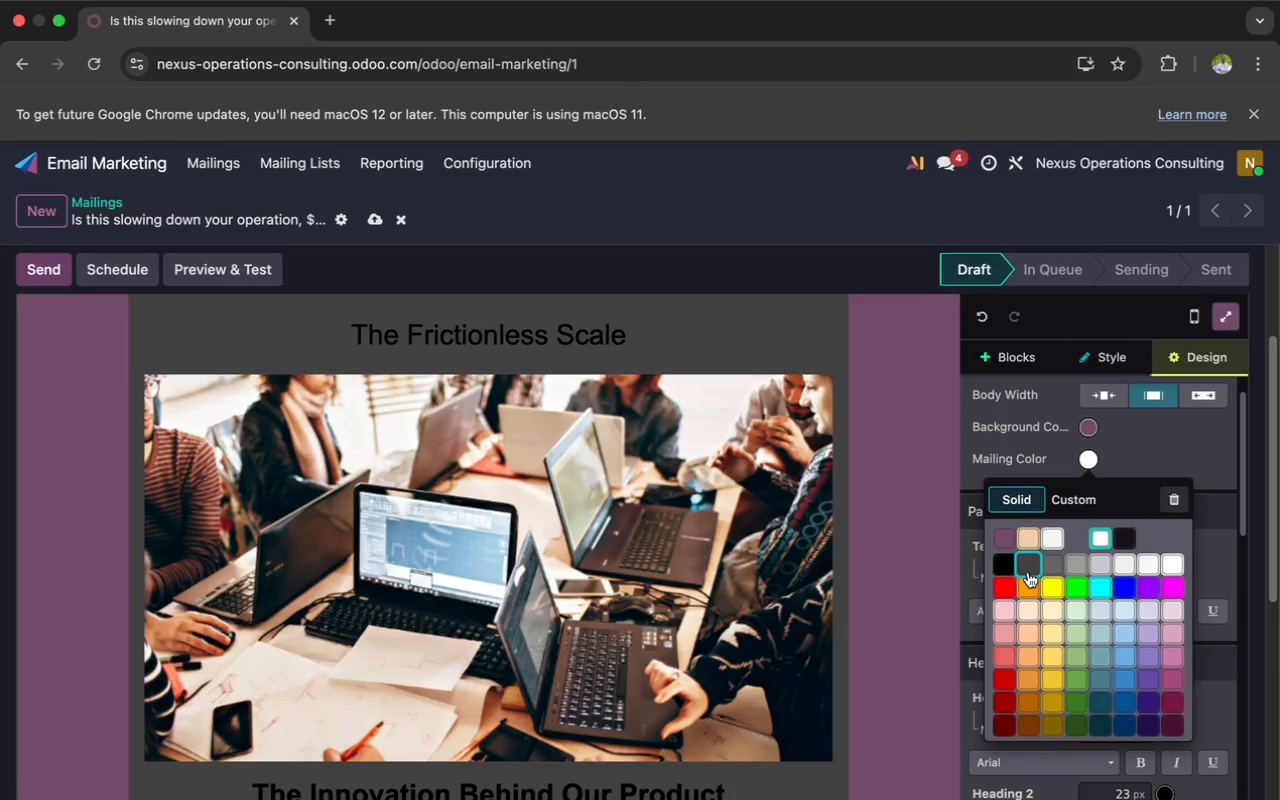 
wait(5.39)
 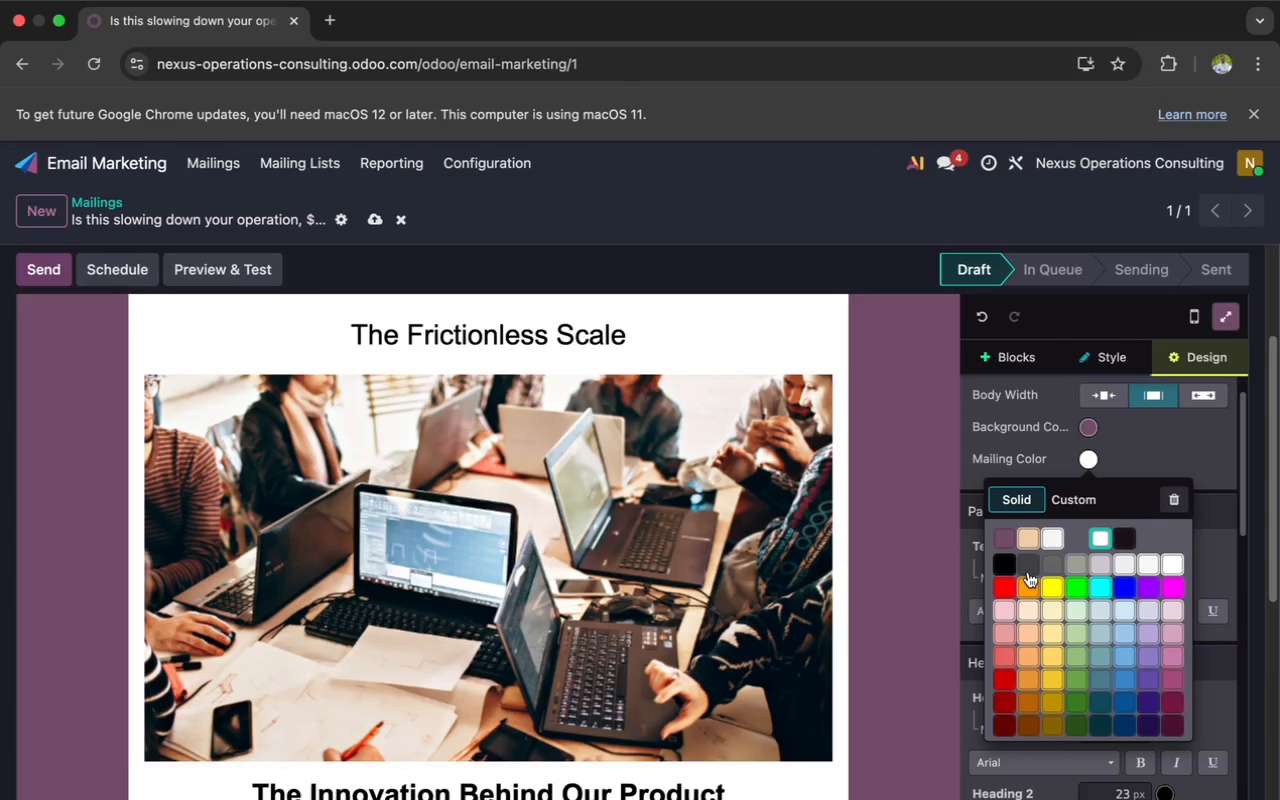 
scroll: coordinate [1054, 624], scroll_direction: down, amount: 6.0
 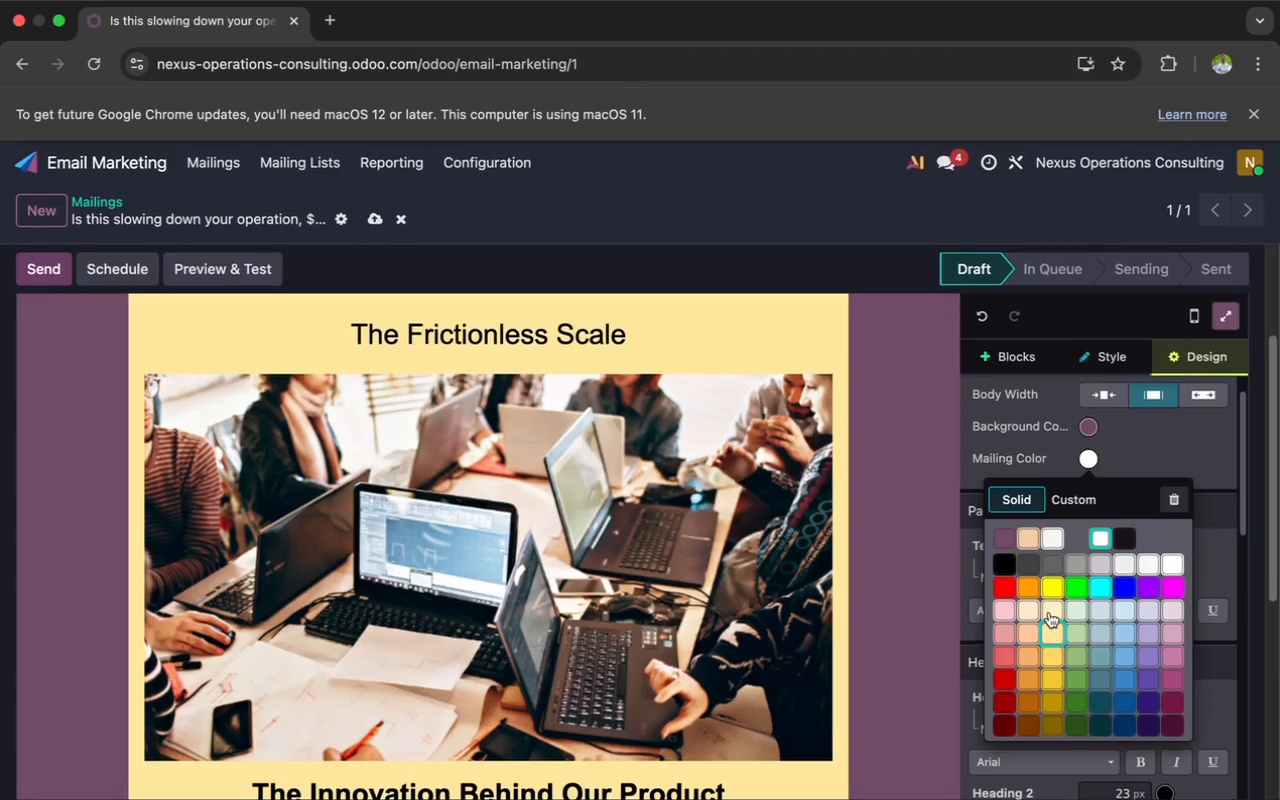 
wait(6.86)
 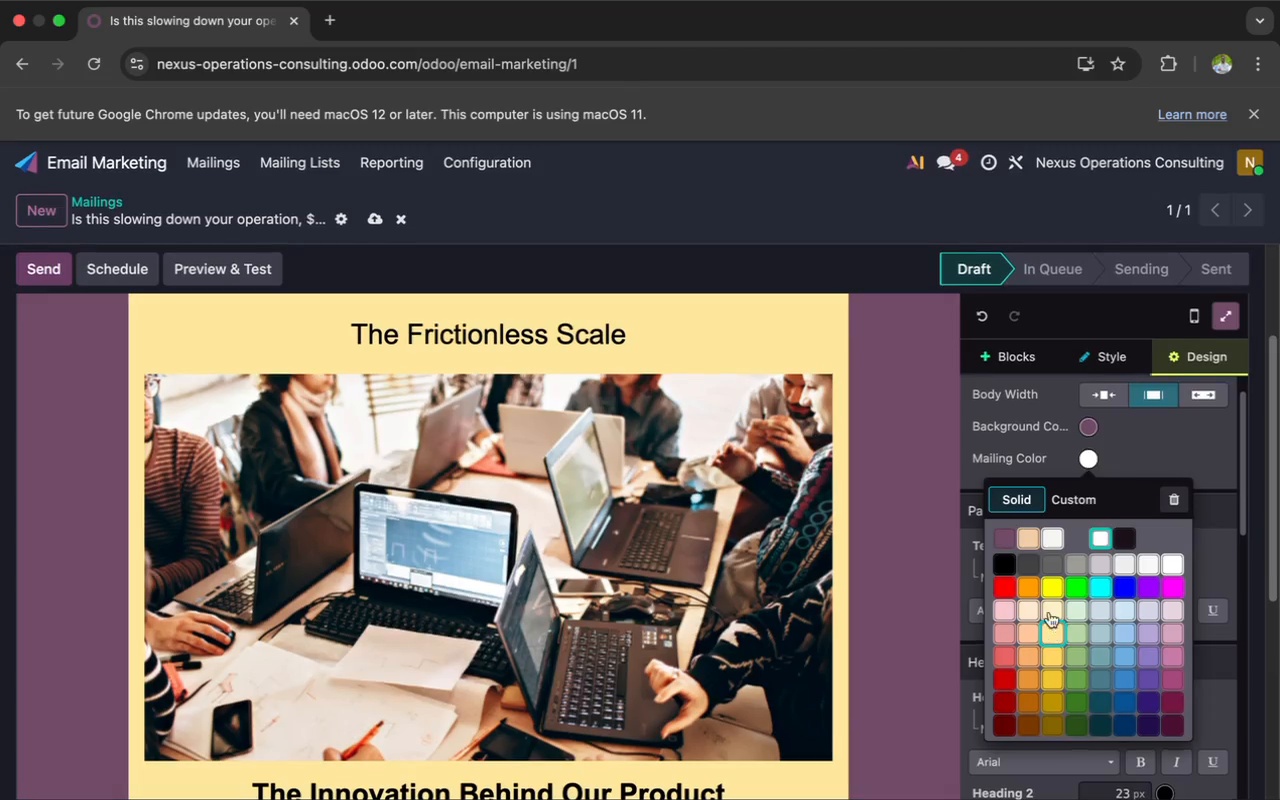 
left_click([1029, 562])
 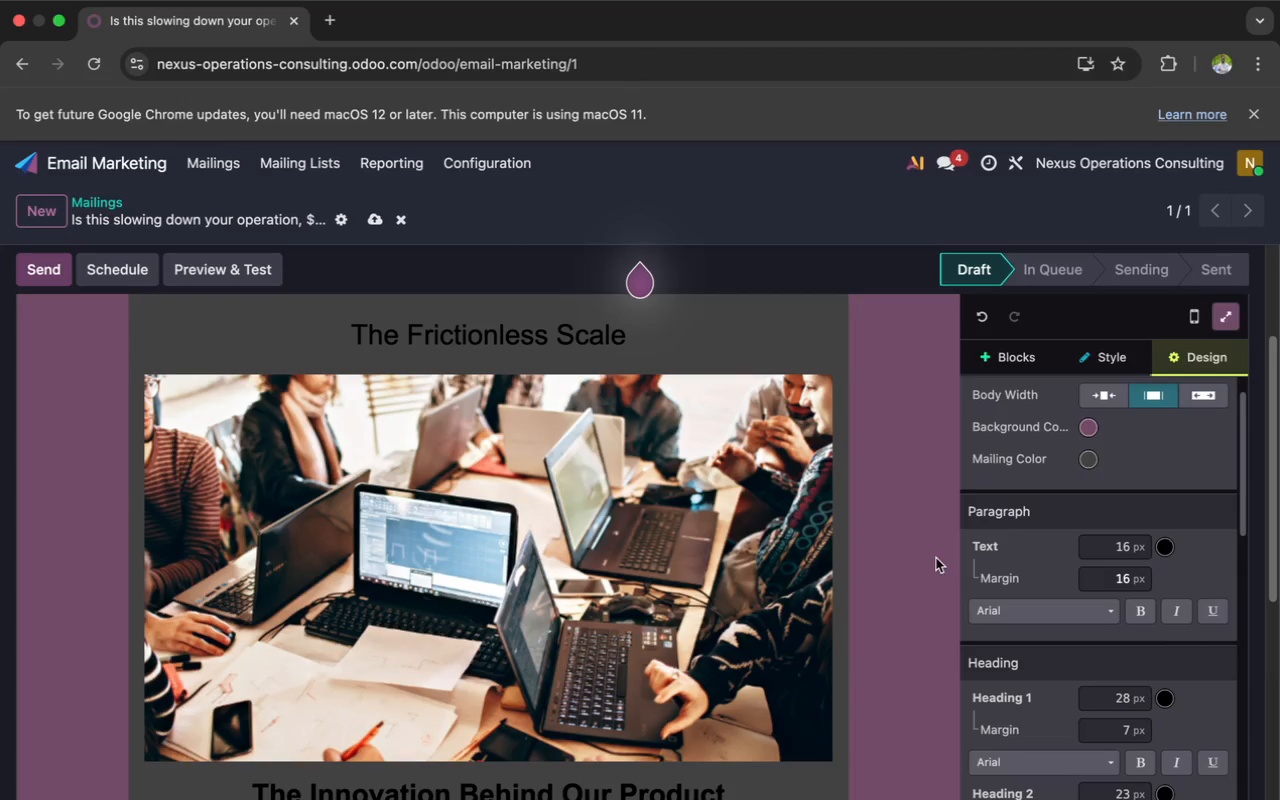 
scroll: coordinate [836, 567], scroll_direction: down, amount: 9.0
 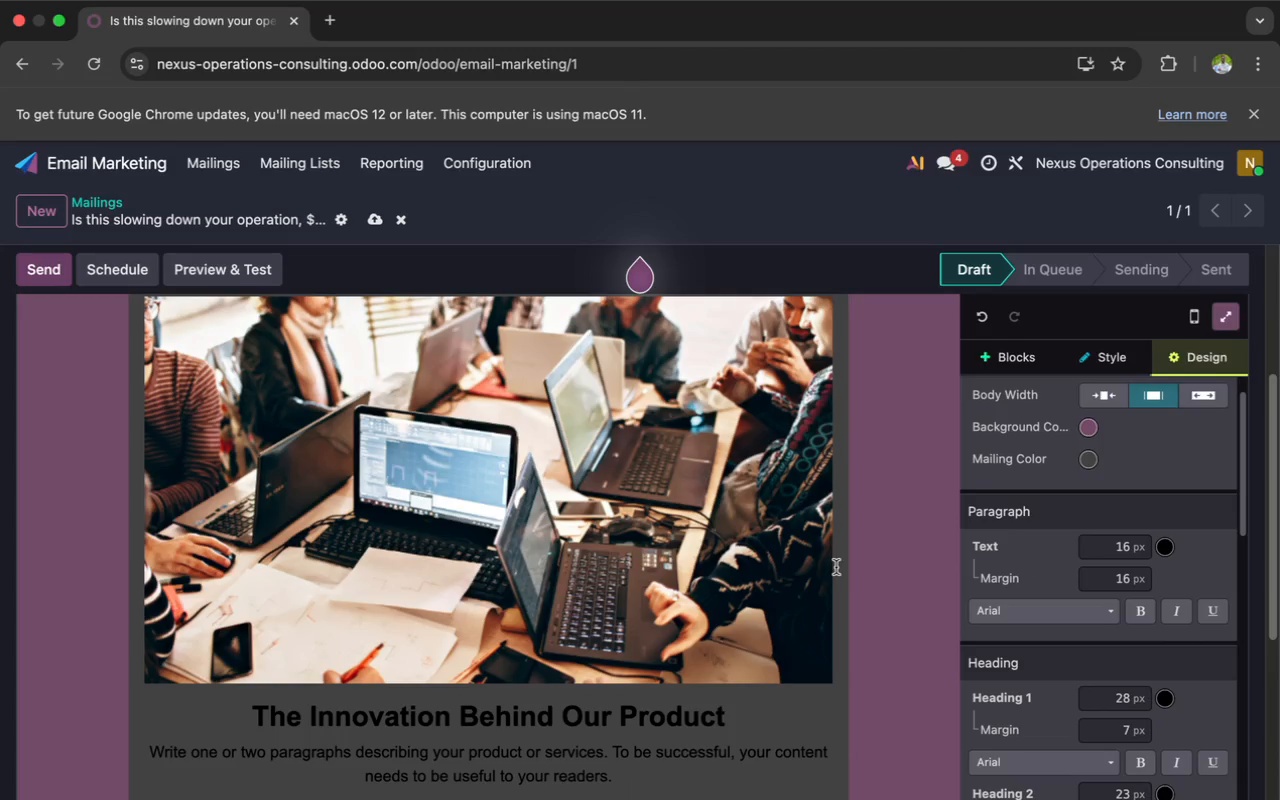 
scroll: coordinate [811, 705], scroll_direction: up, amount: 17.0
 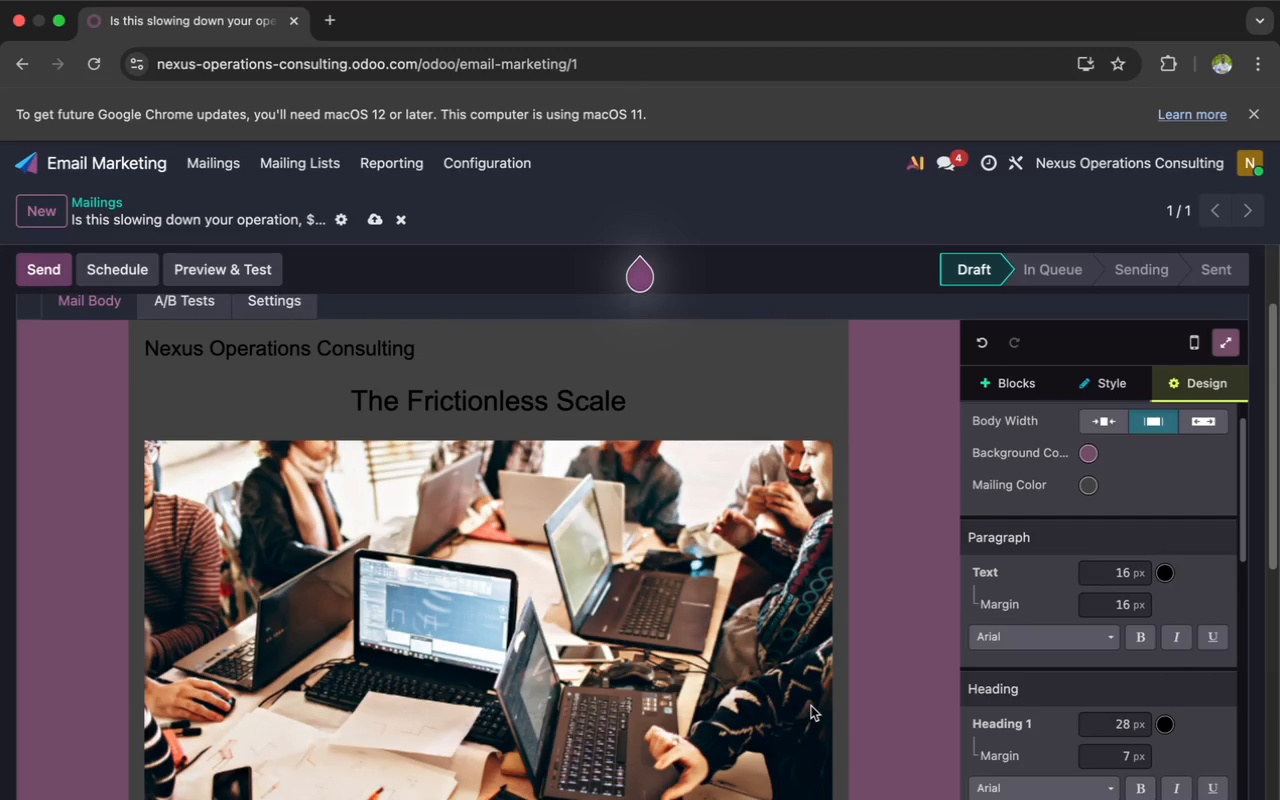 
scroll: coordinate [811, 703], scroll_direction: down, amount: 36.0
 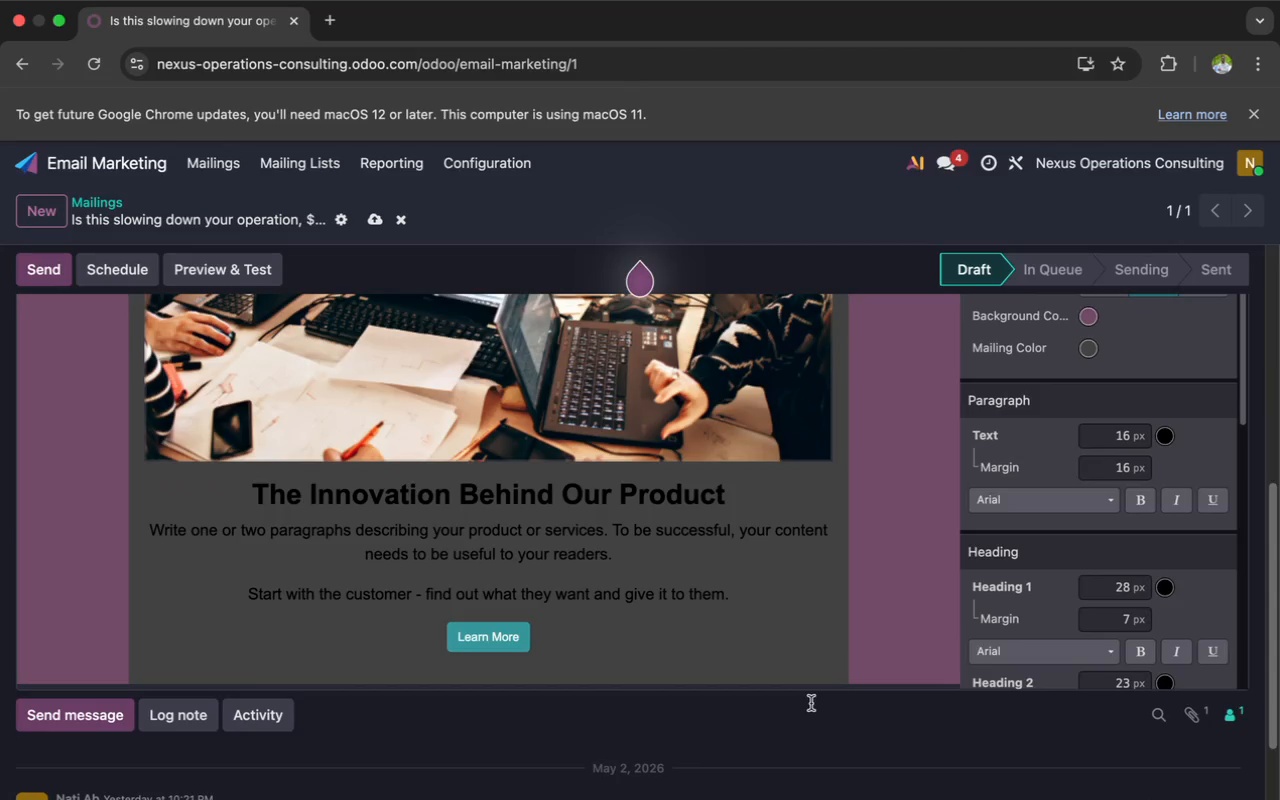 
scroll: coordinate [811, 649], scroll_direction: up, amount: 20.0
 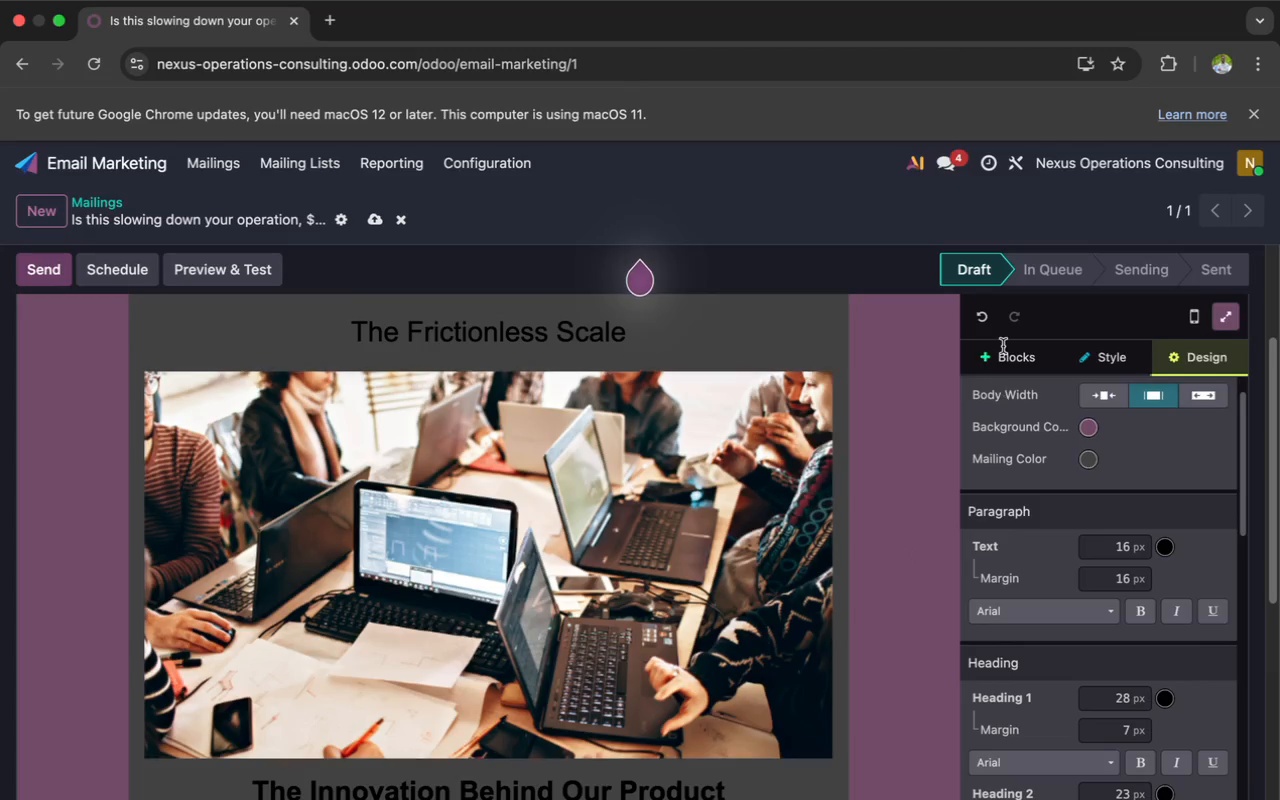 
left_click([1003, 348])
 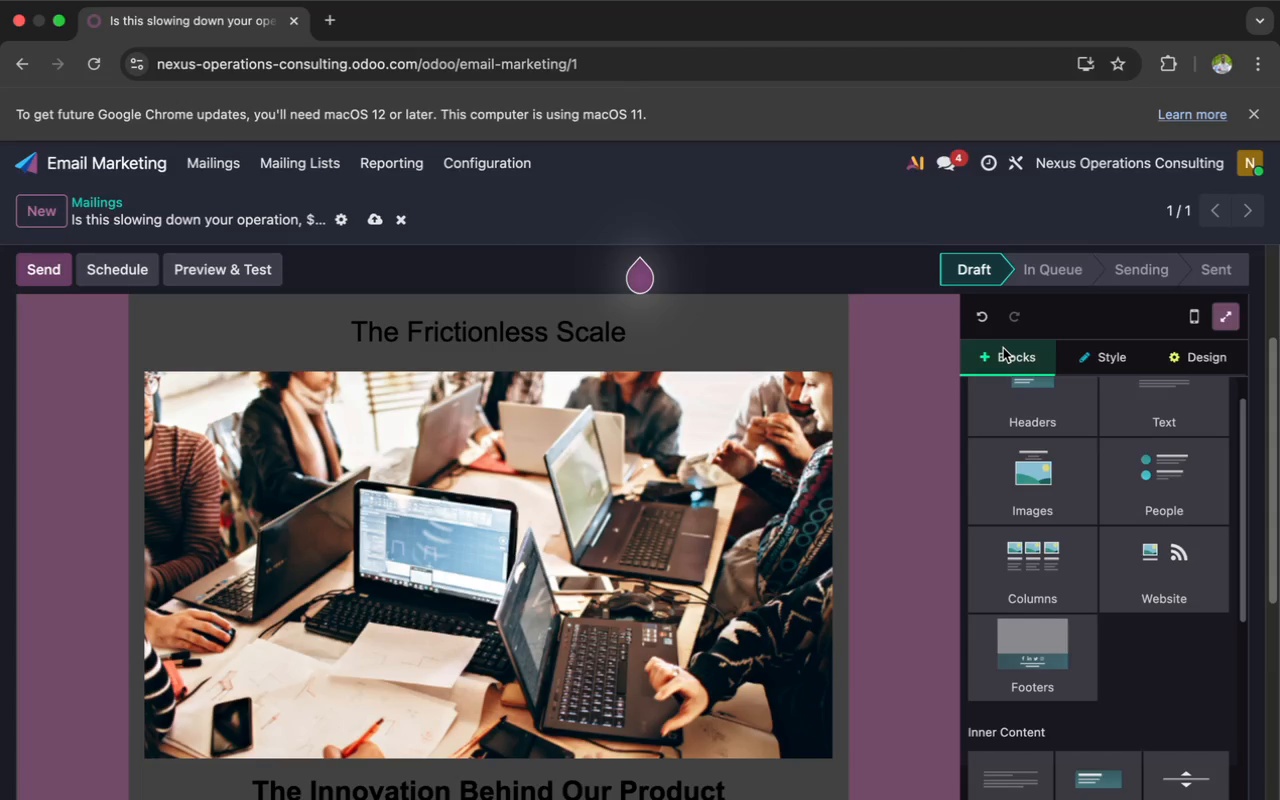 
wait(16.6)
 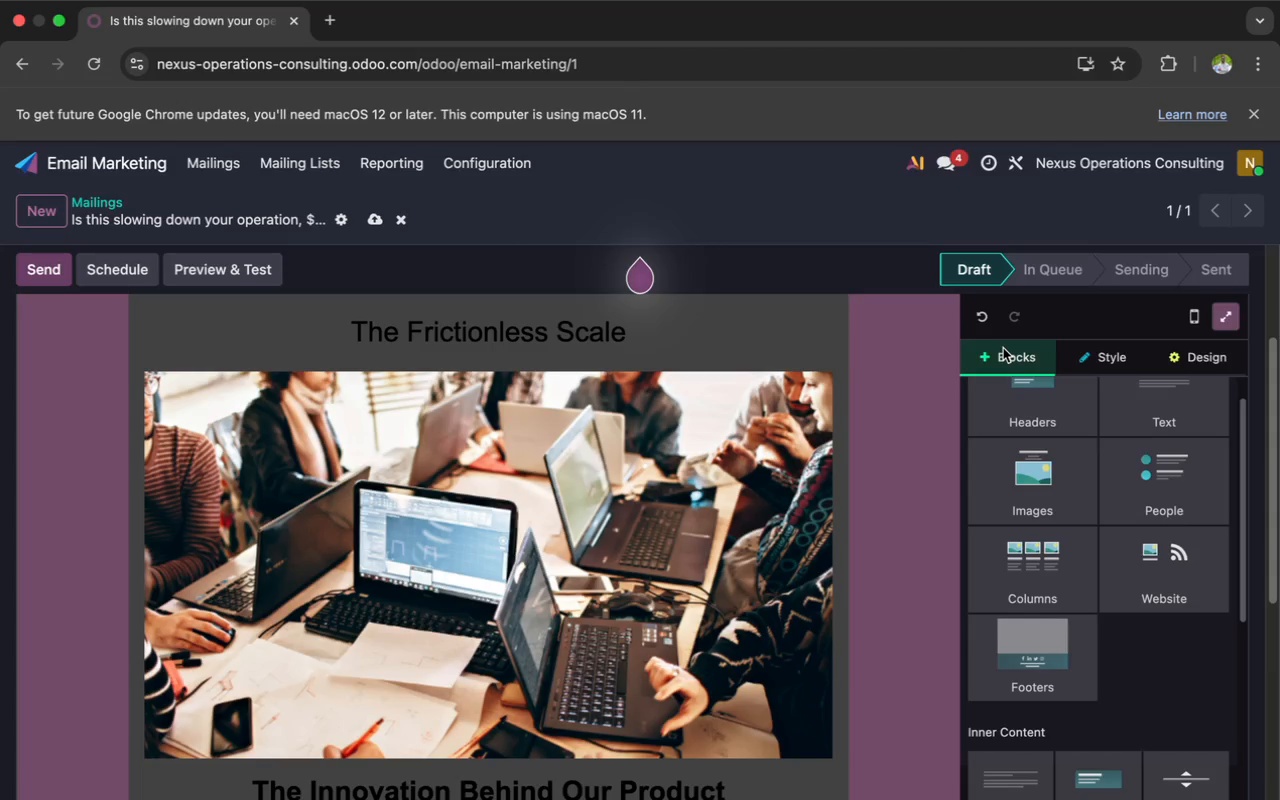 
scroll: coordinate [1003, 348], scroll_direction: down, amount: 18.0
 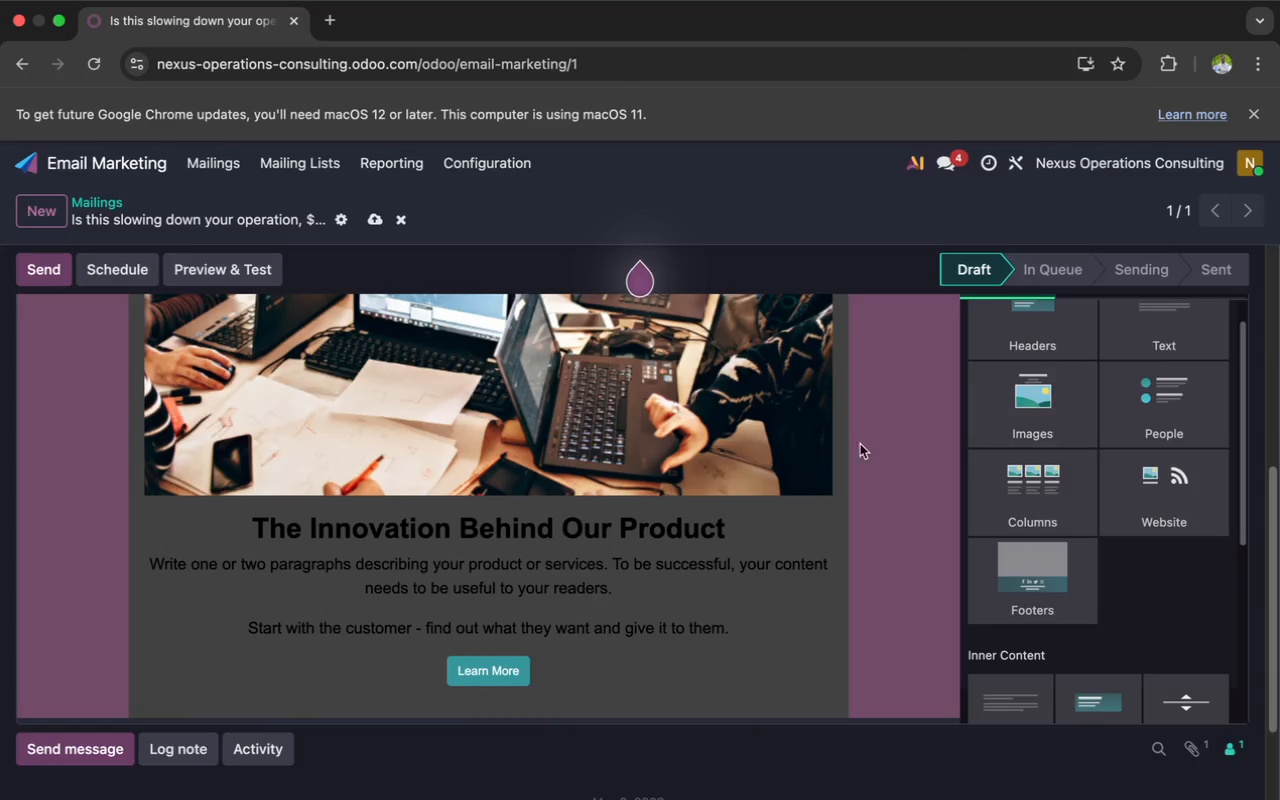 
left_click([747, 524])
 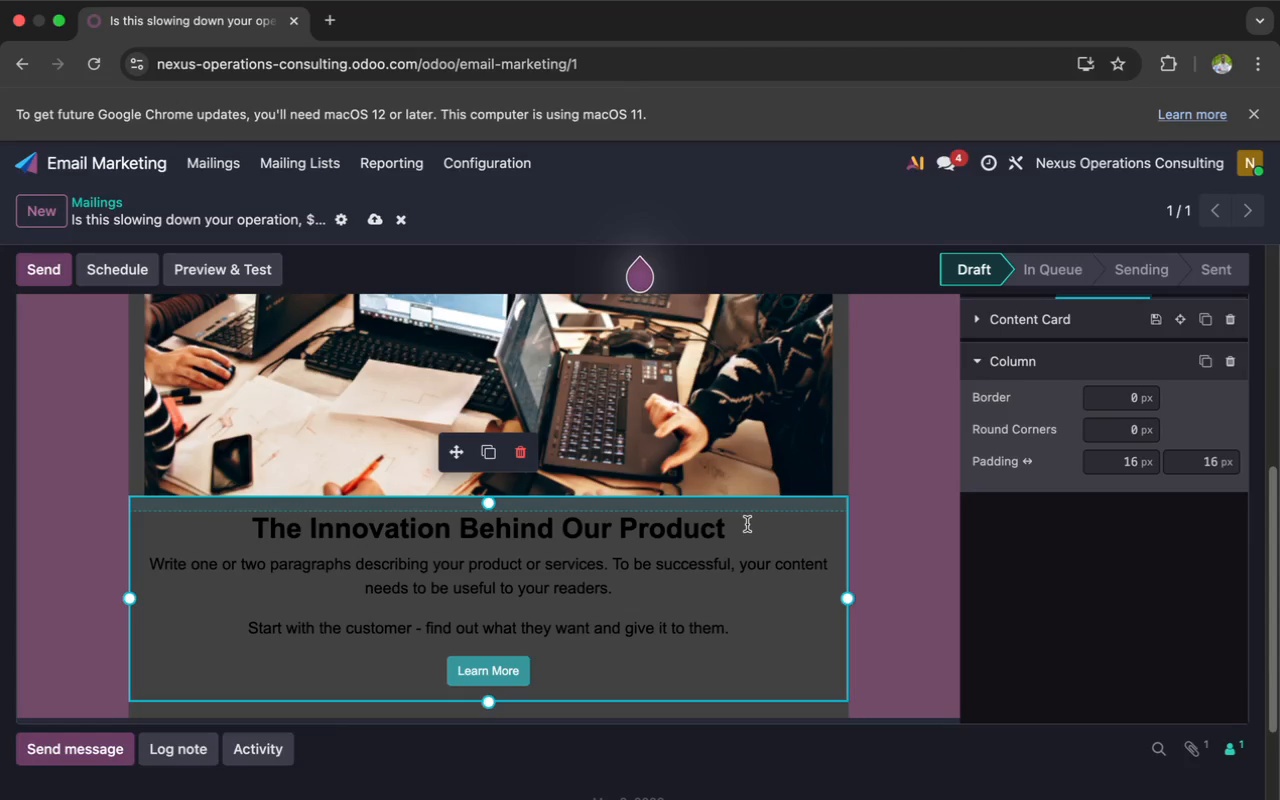 
left_click_drag(start_coordinate=[733, 525], to_coordinate=[237, 524])
 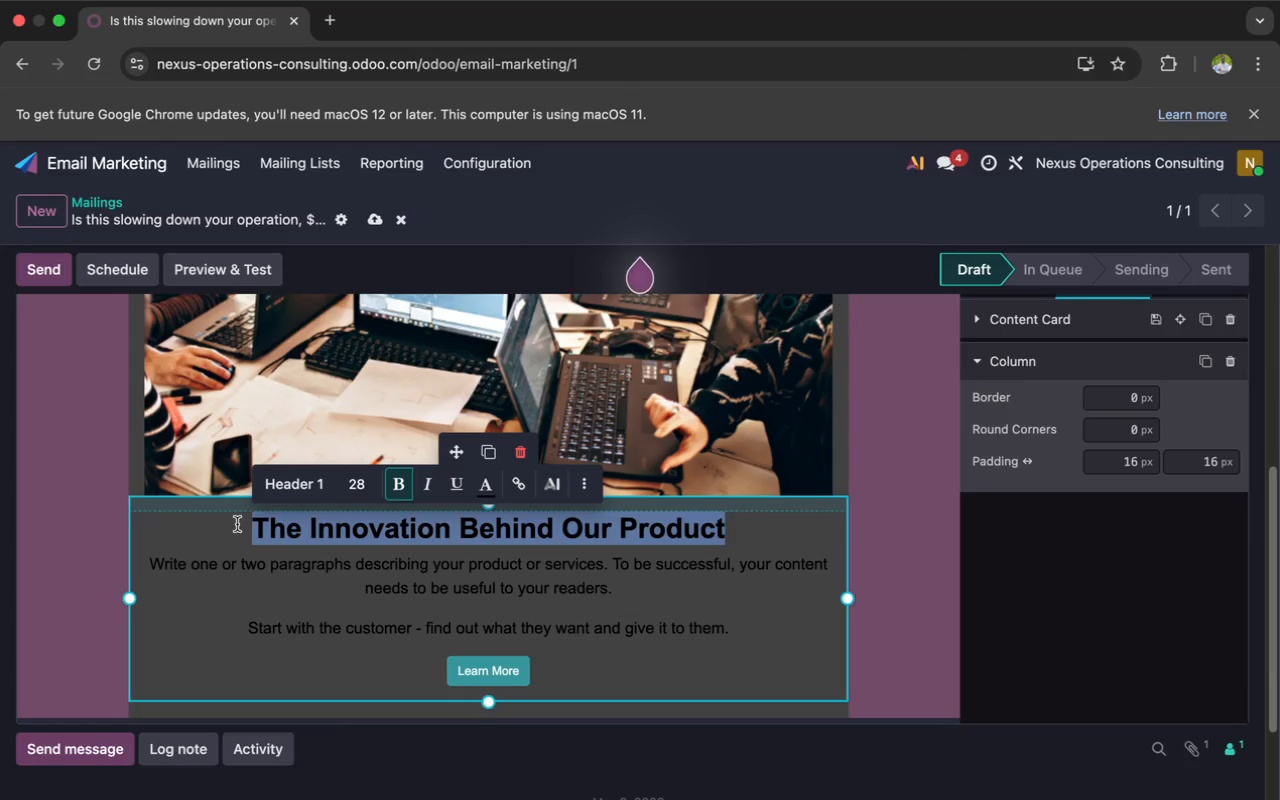 
type(Where is your business losing efficiency)
 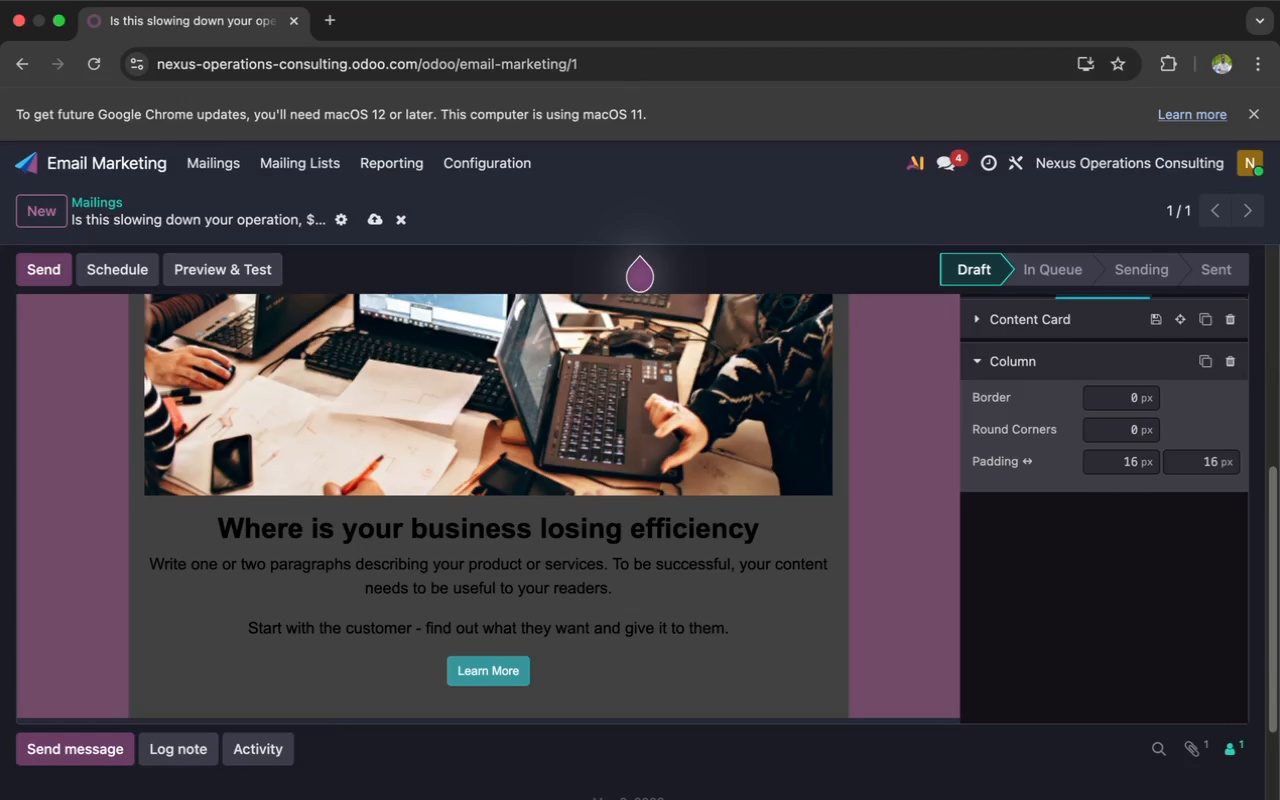 
key(Shift+Slash)
 